 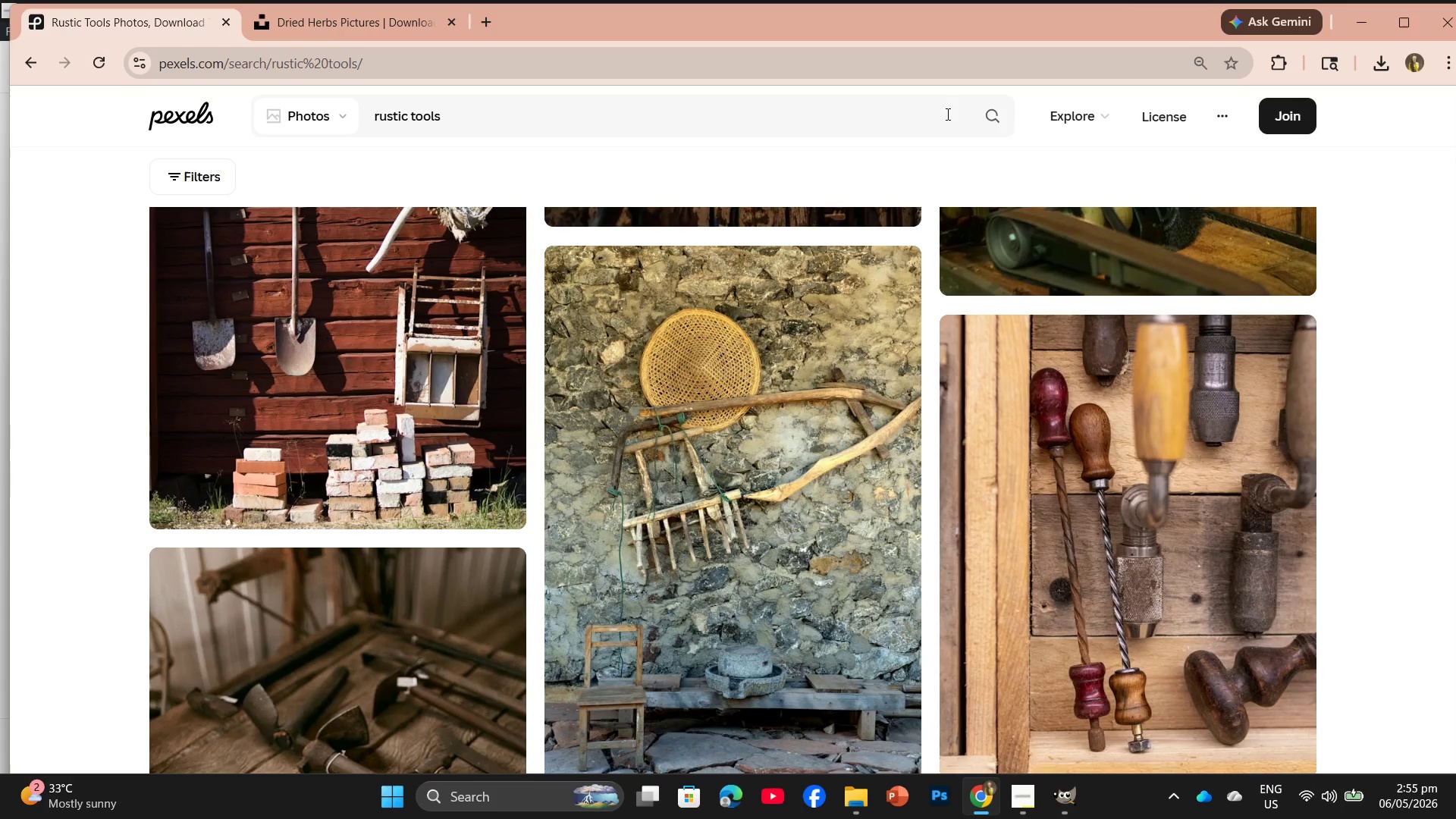 
scroll: coordinate [553, 497], scroll_direction: down, amount: 5.0
 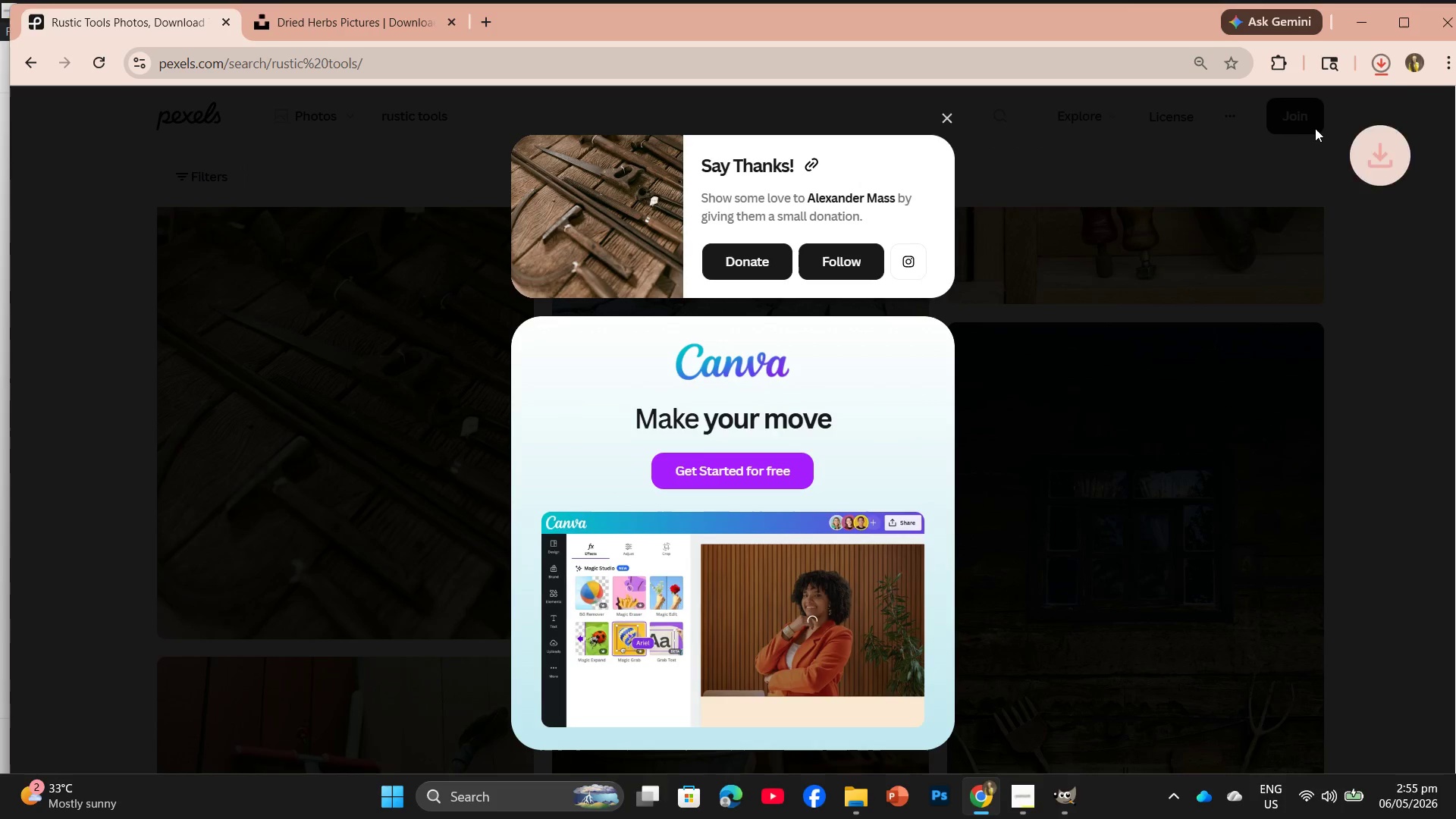 
wait(5.55)
 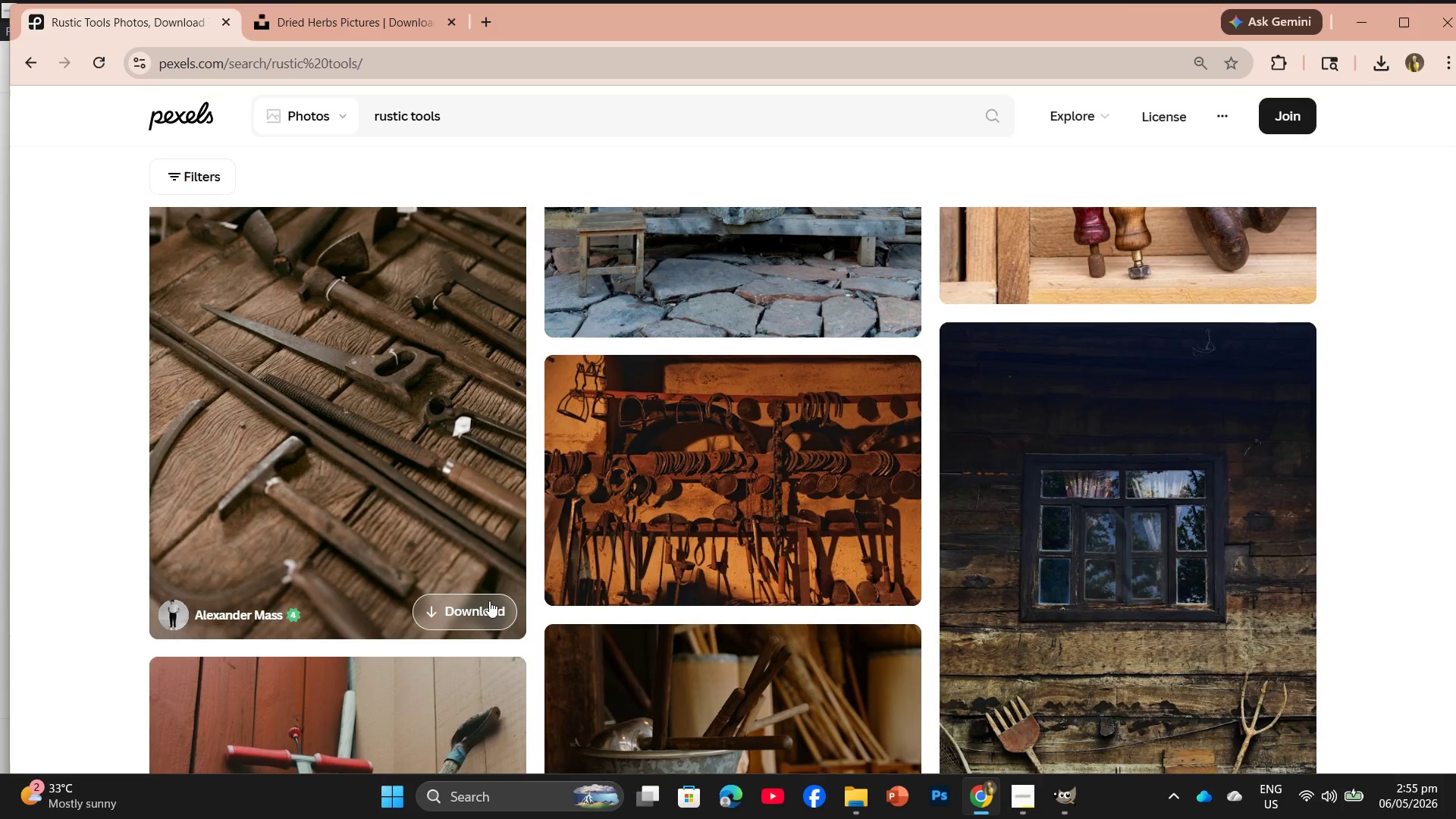 
left_click_drag(start_coordinate=[1262, 115], to_coordinate=[299, 64])
 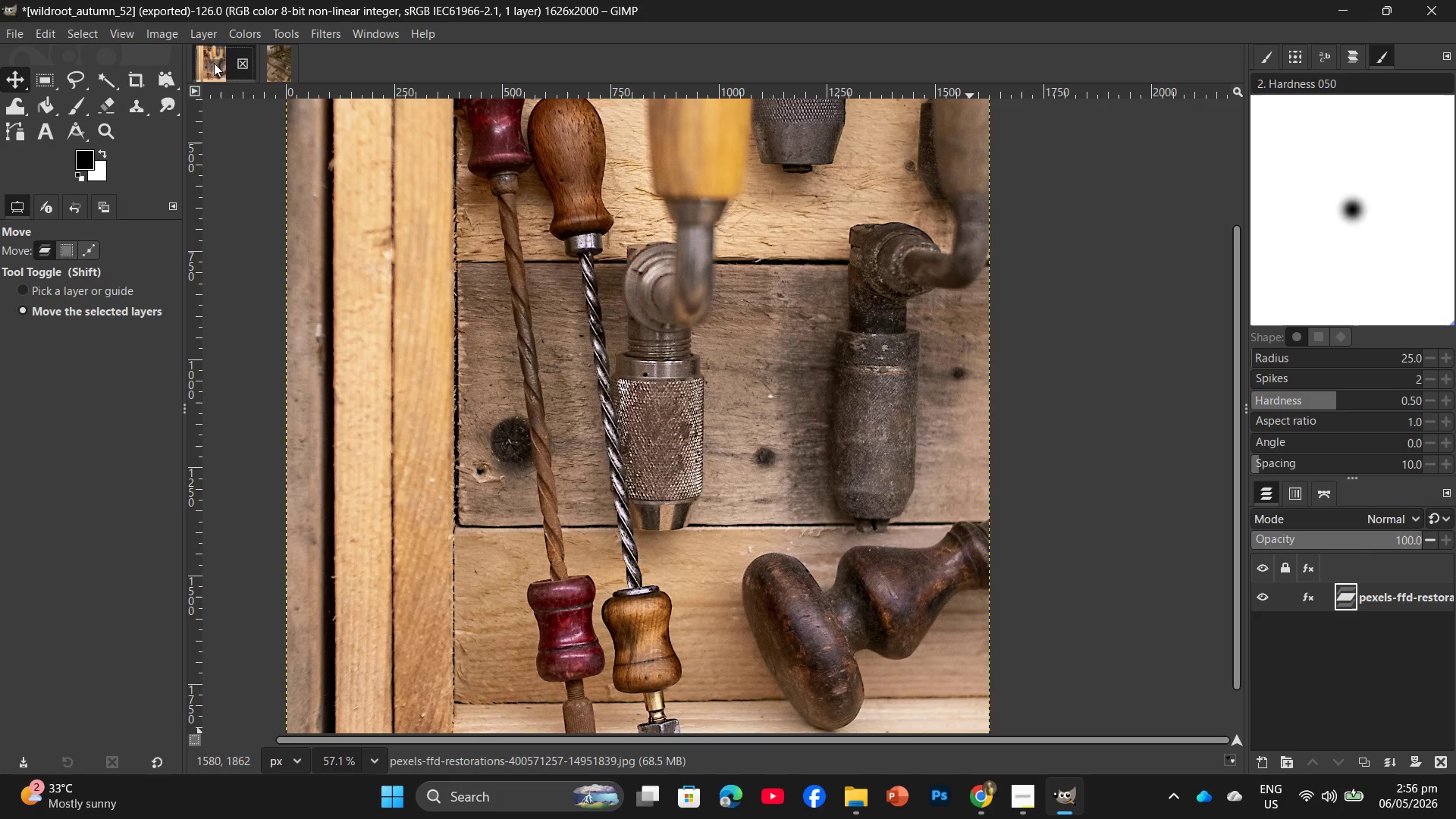 
double_click([239, 66])
 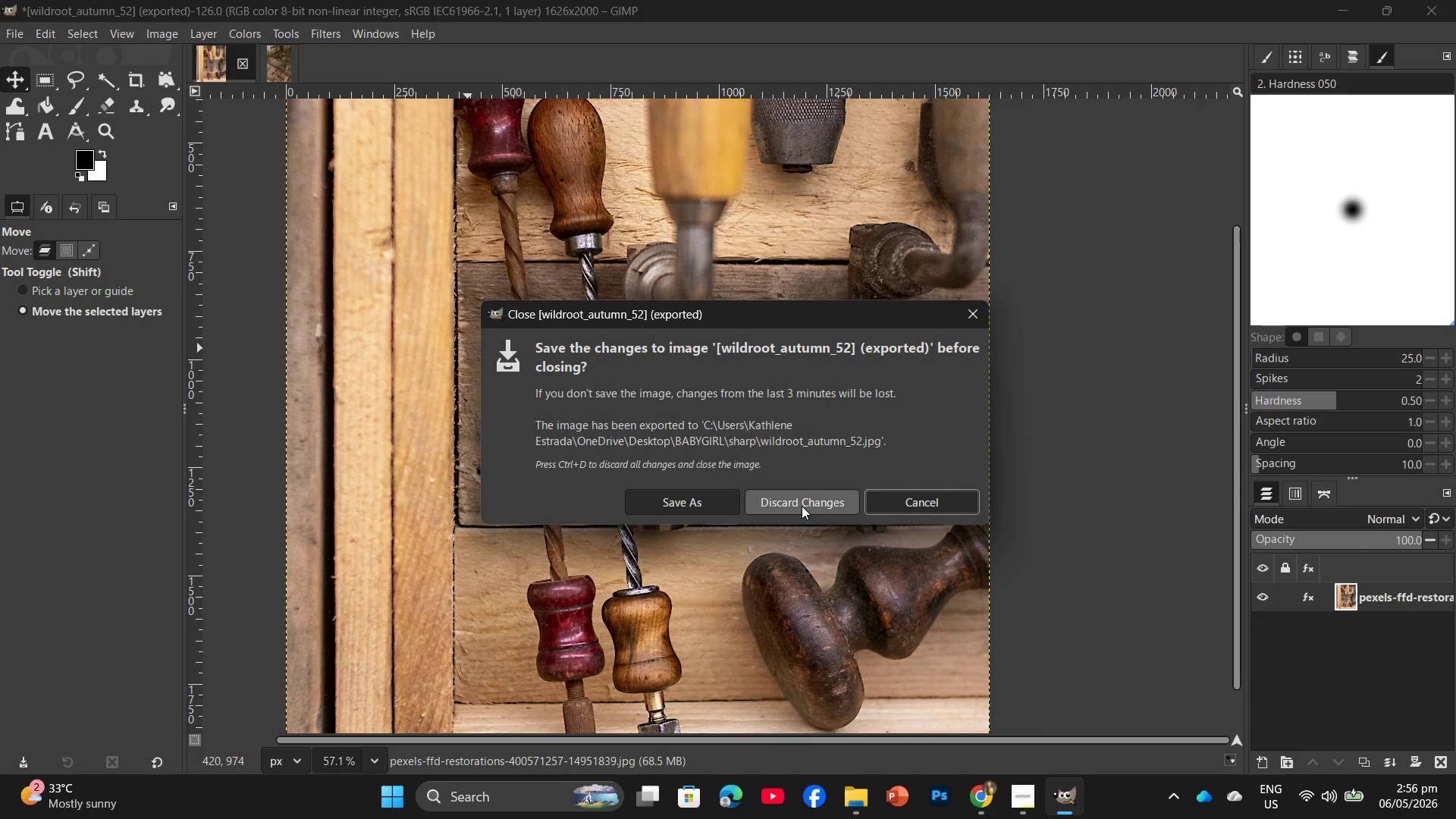 
left_click([802, 506])
 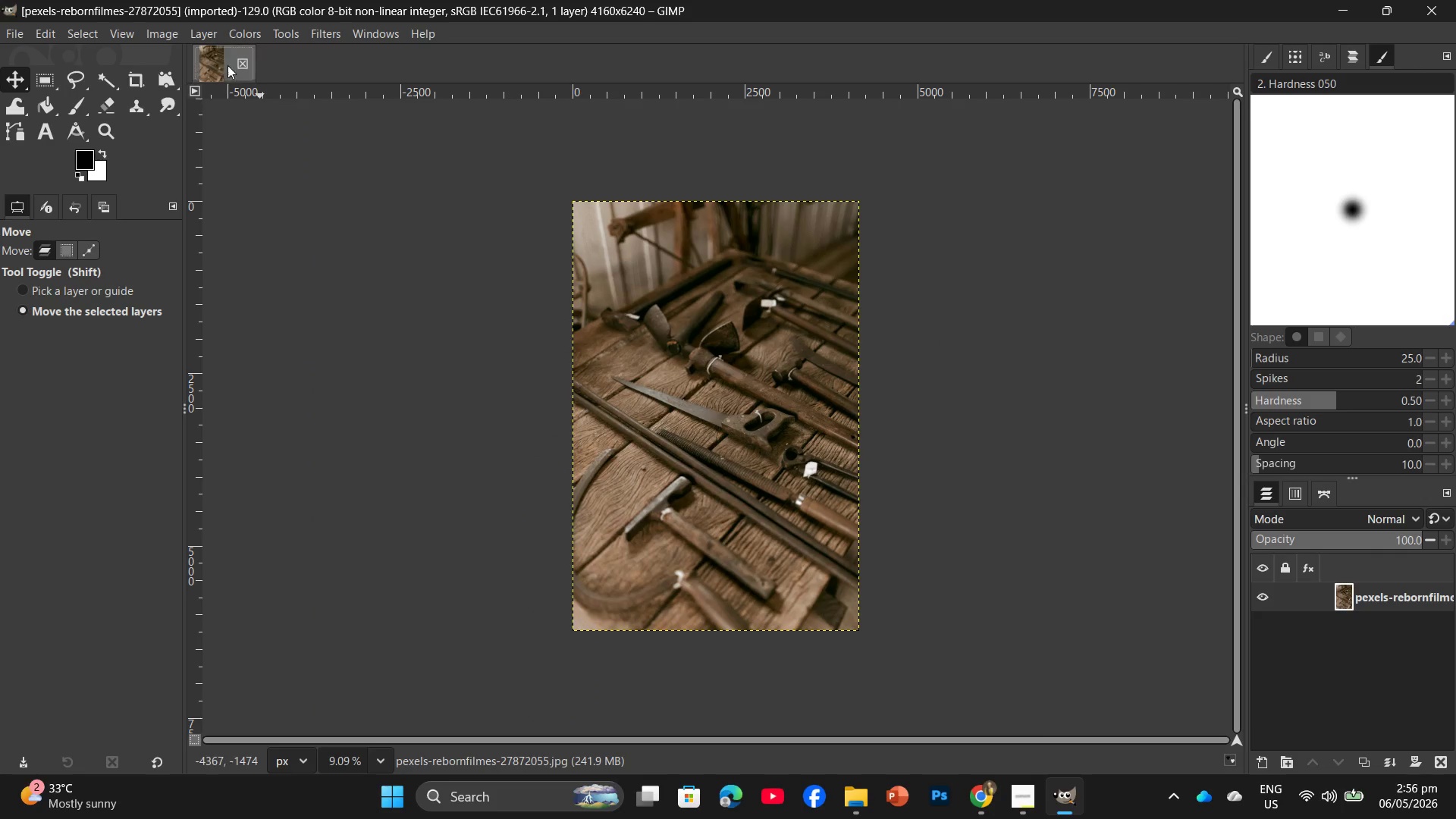 
left_click([162, 20])
 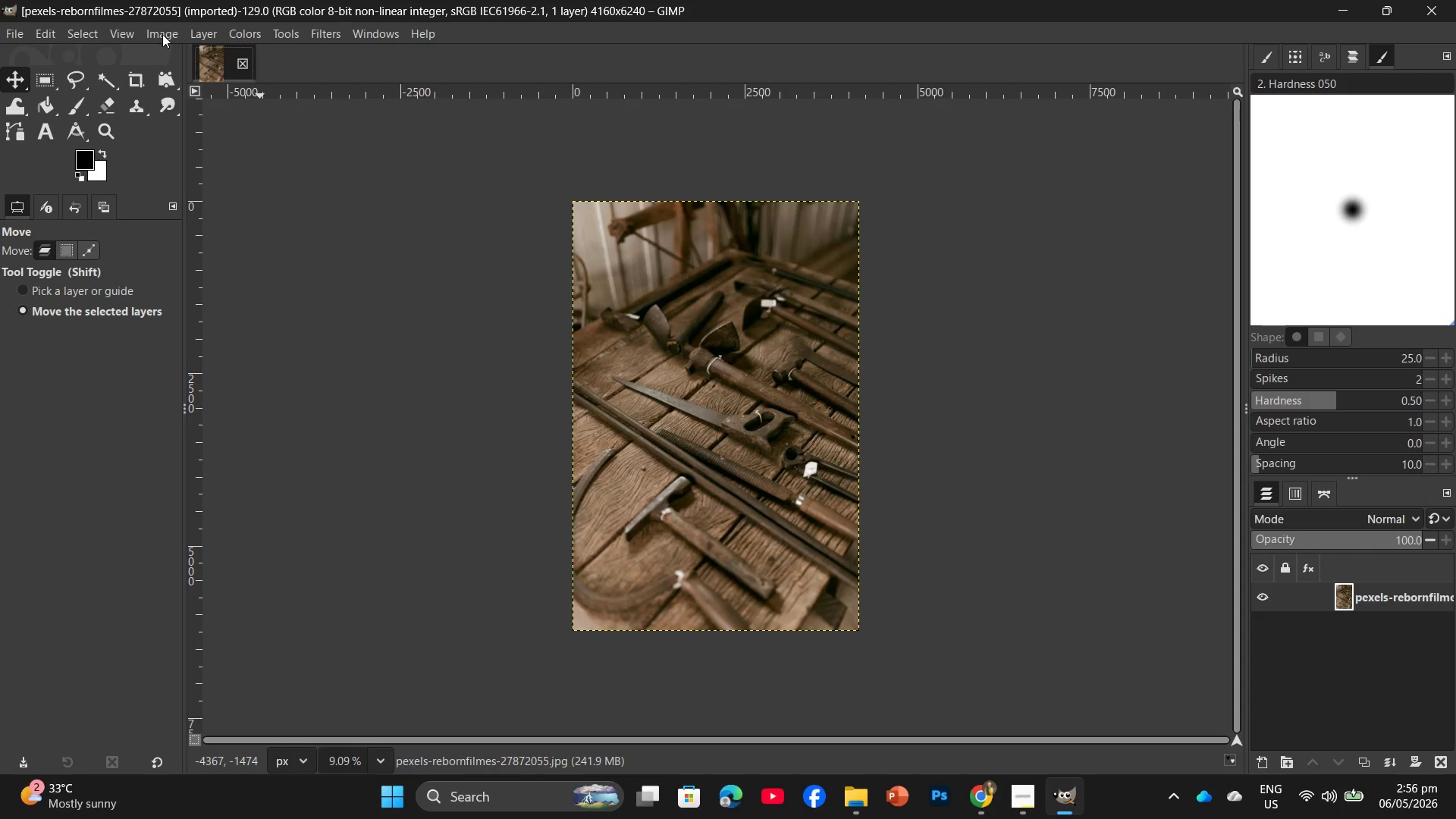 
left_click([162, 34])
 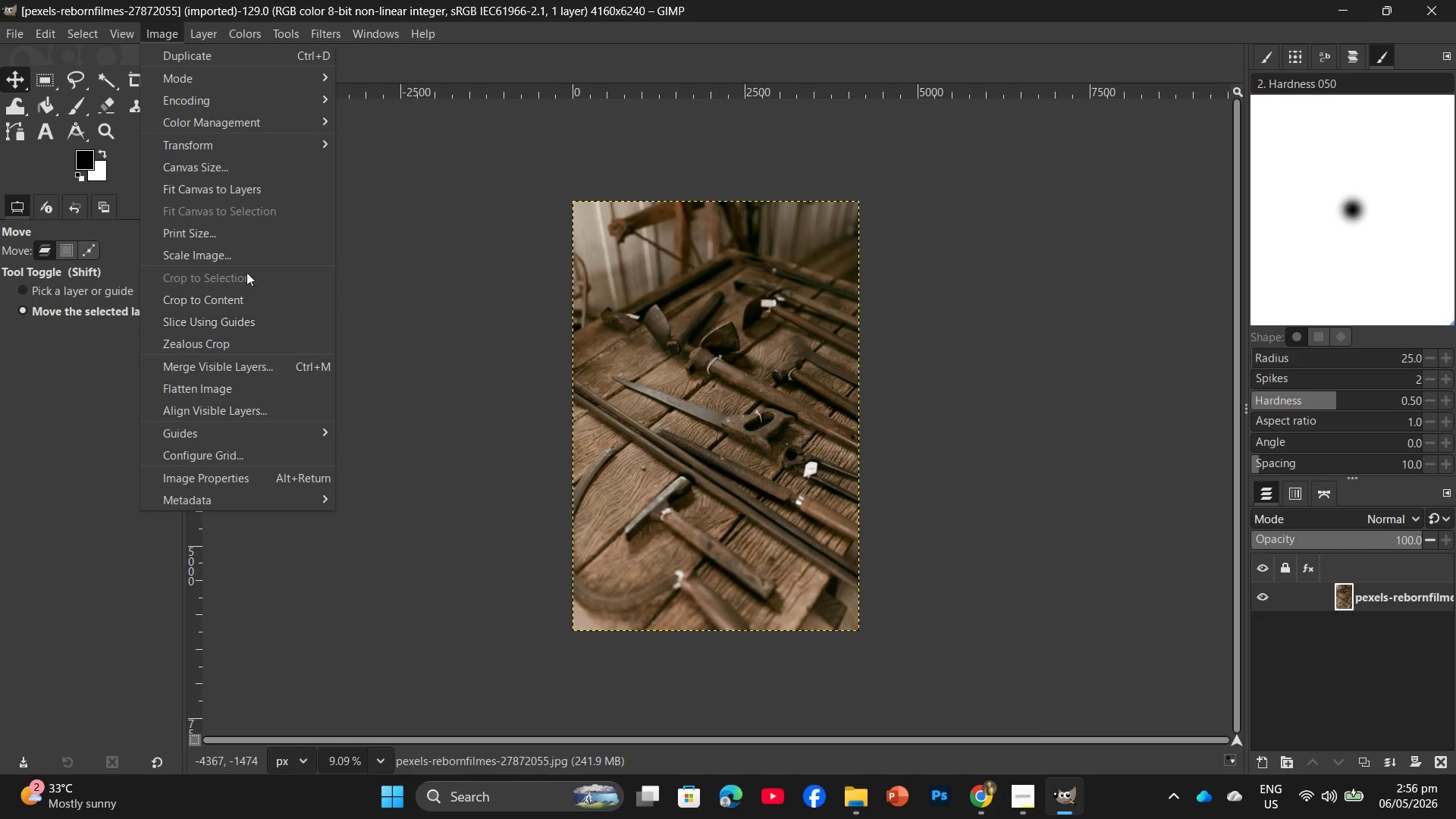 
left_click([246, 249])
 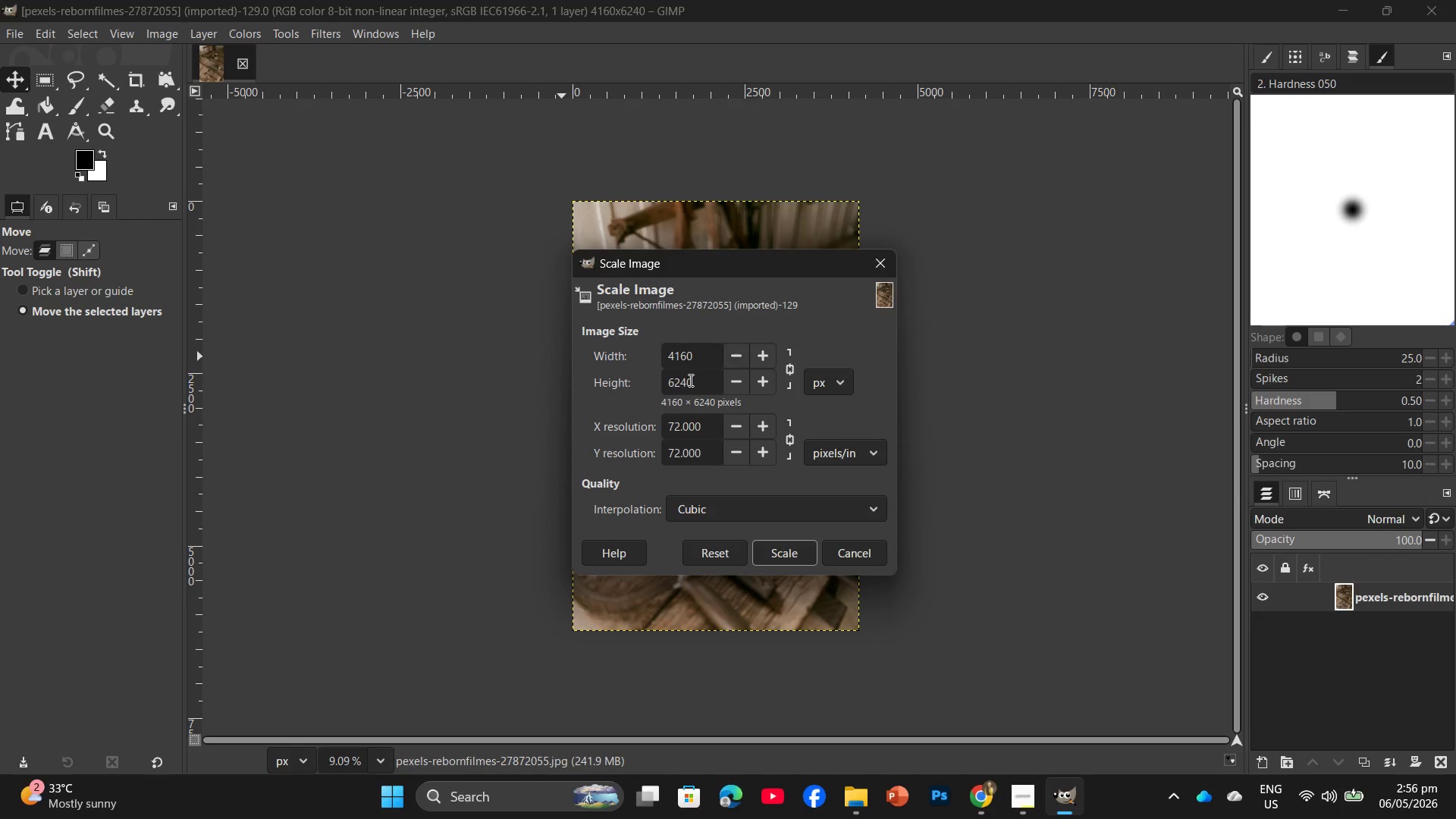 
left_click_drag(start_coordinate=[701, 381], to_coordinate=[645, 387])
 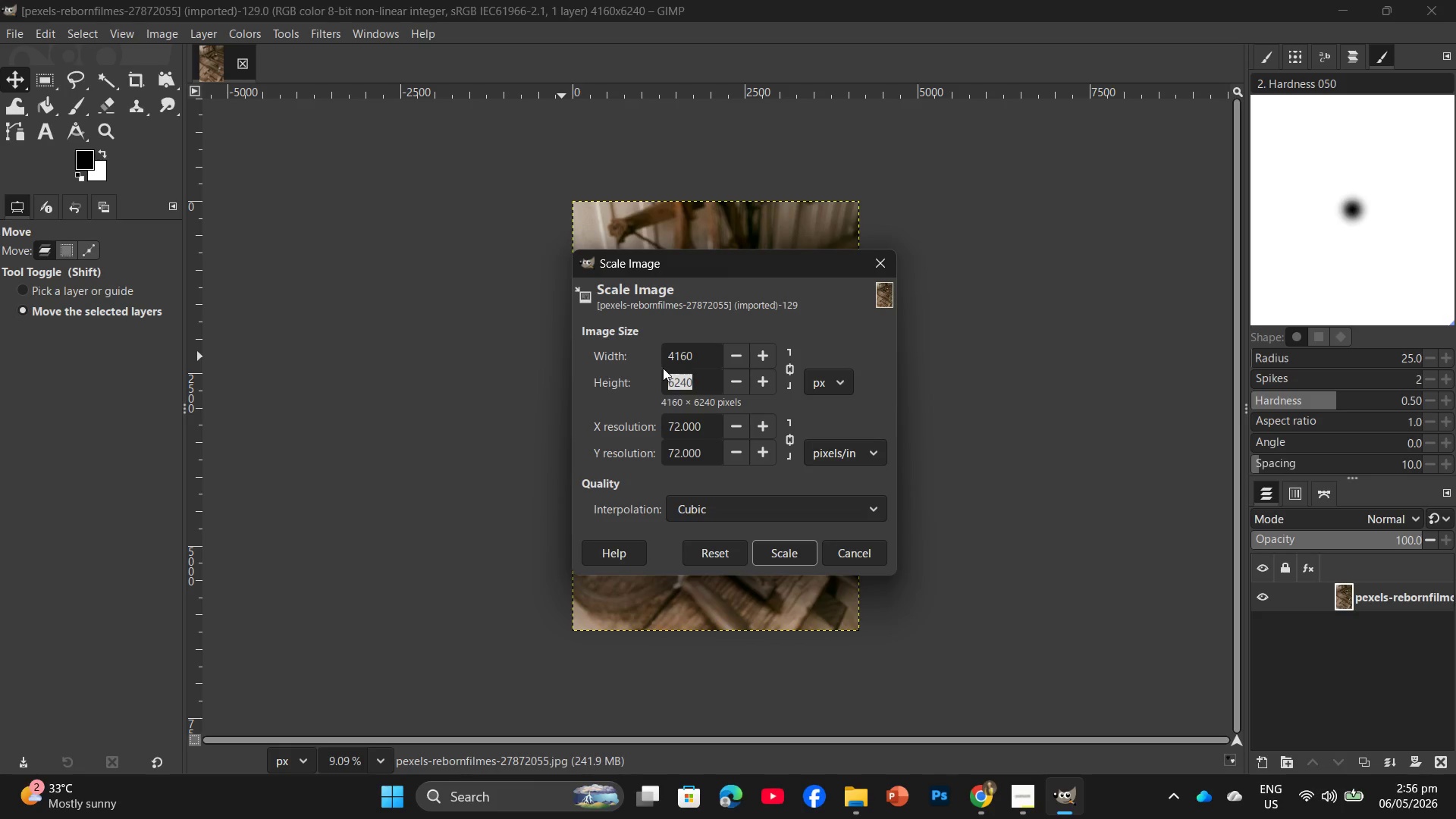 
key(Numpad2)
 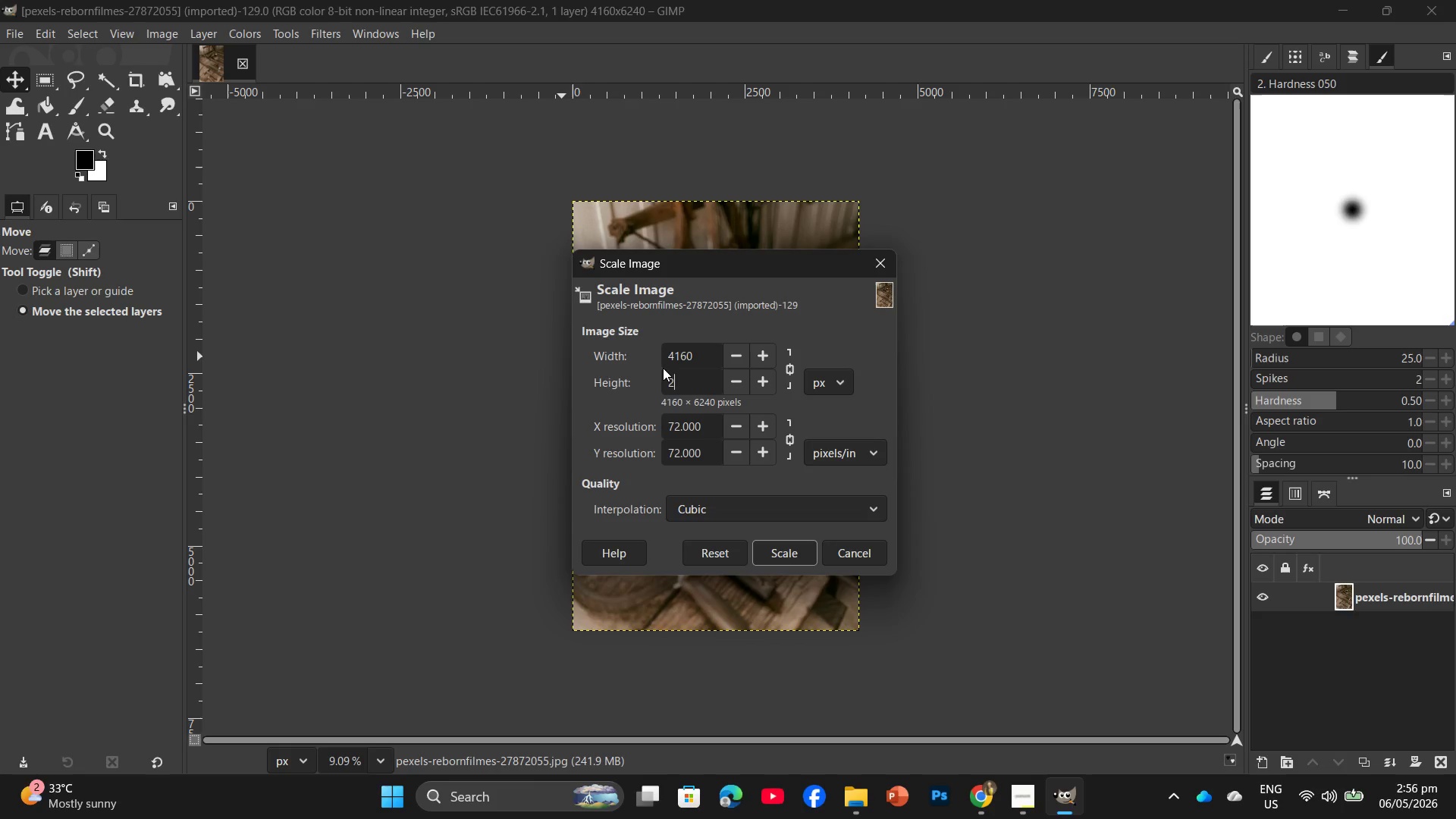 
key(Numpad0)
 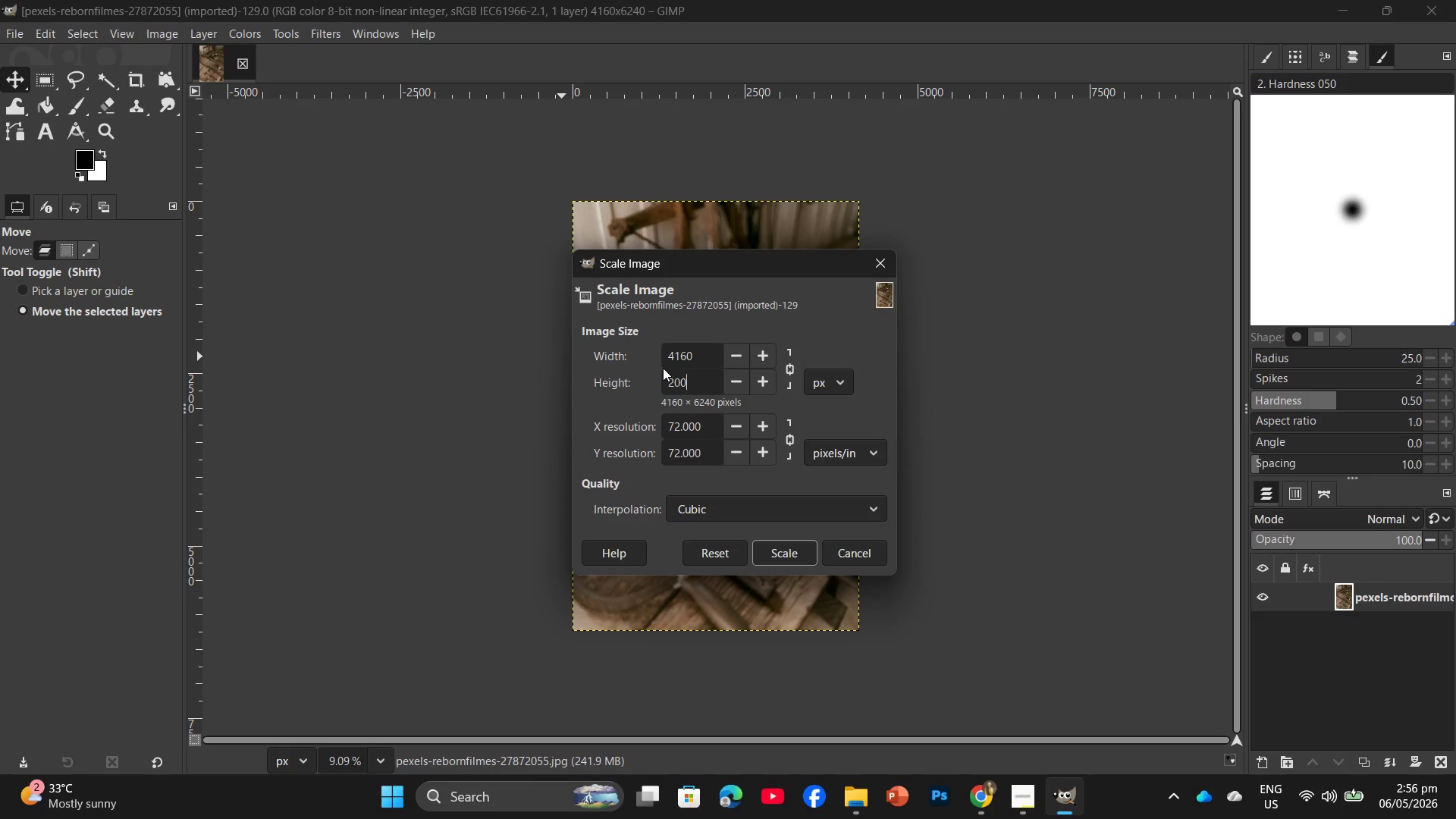 
key(Numpad0)
 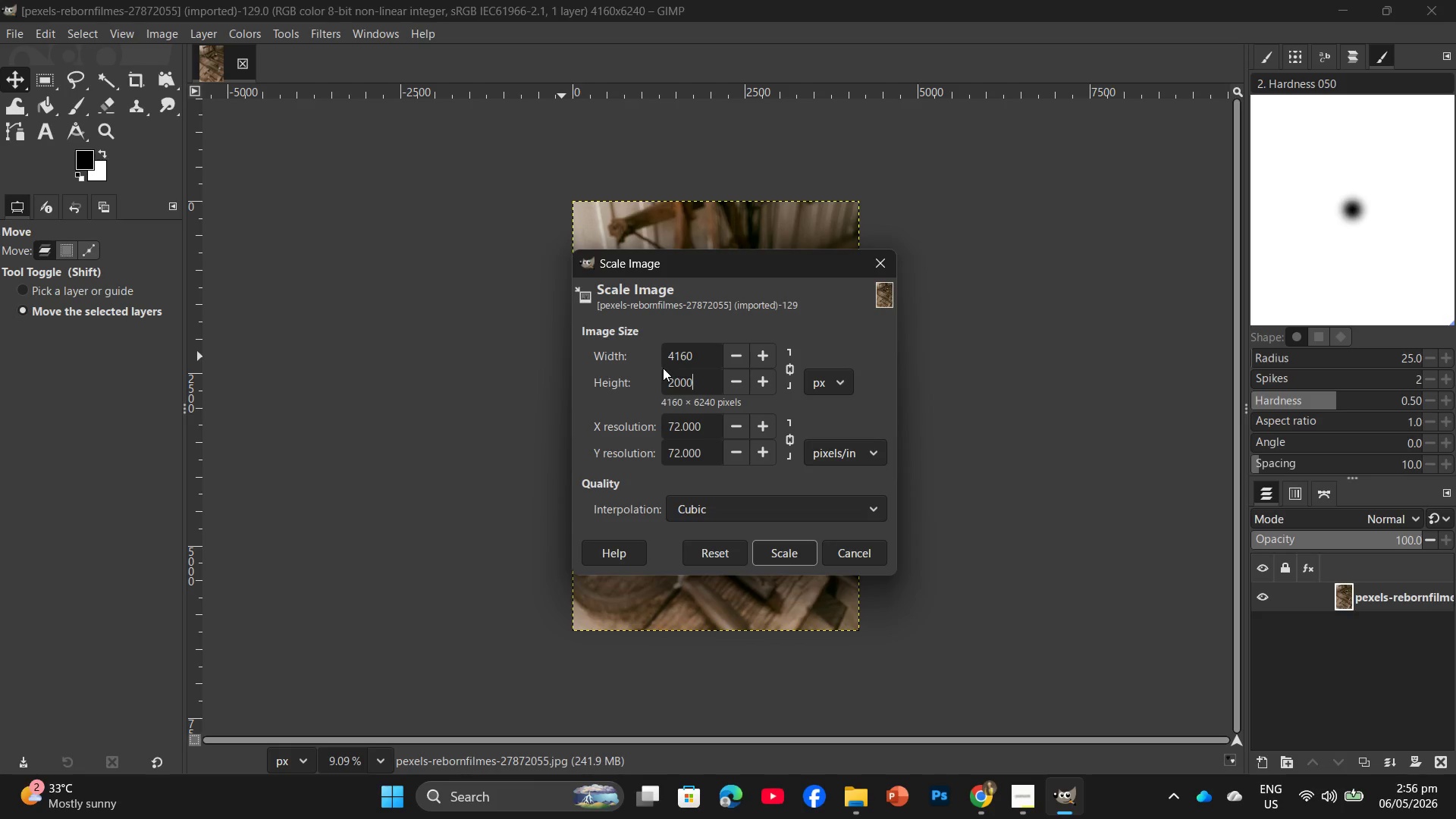 
key(Numpad0)
 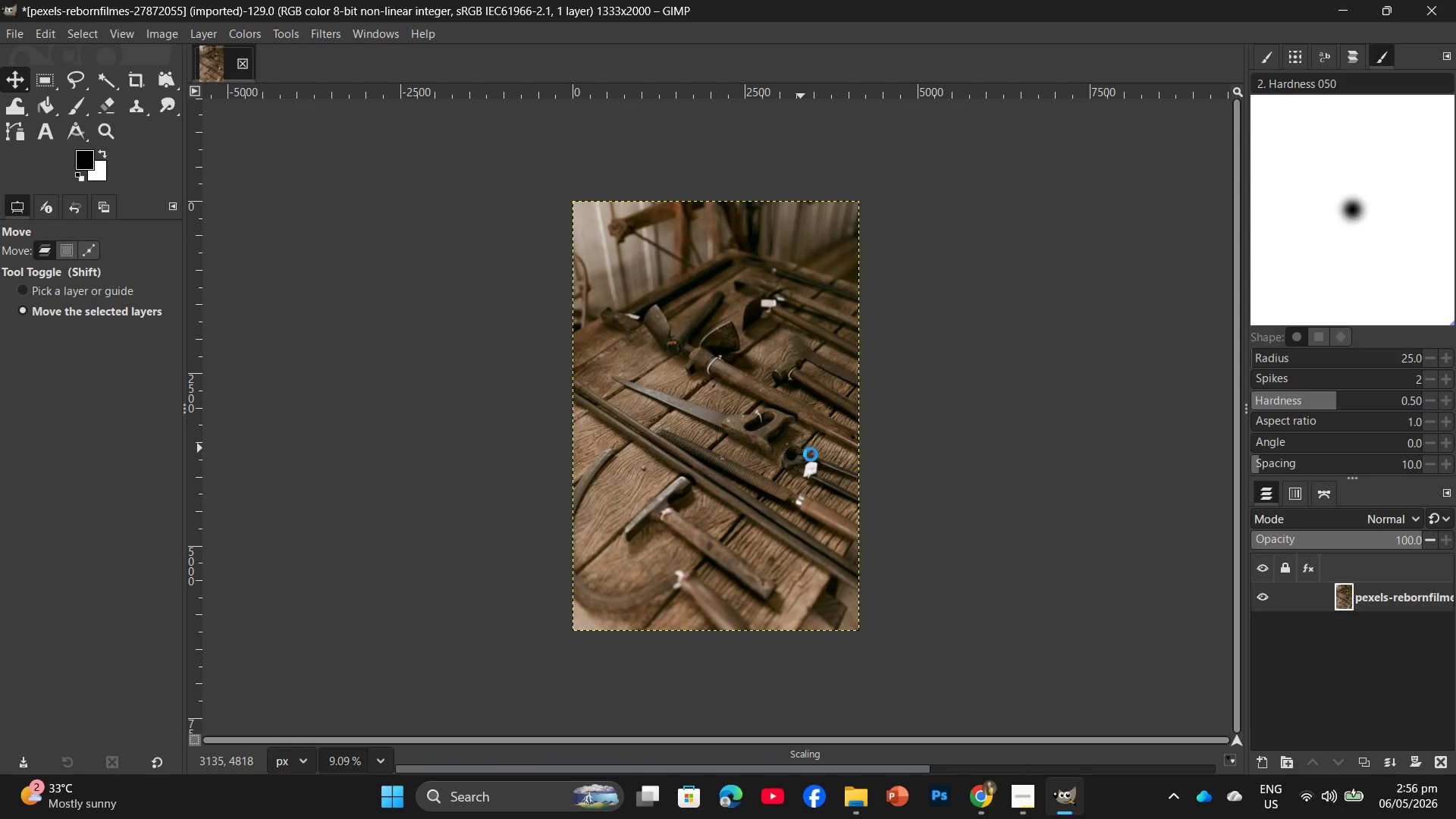 
hold_key(key=ControlLeft, duration=2.0)
scroll: coordinate [797, 410], scroll_direction: up, amount: 22.0
 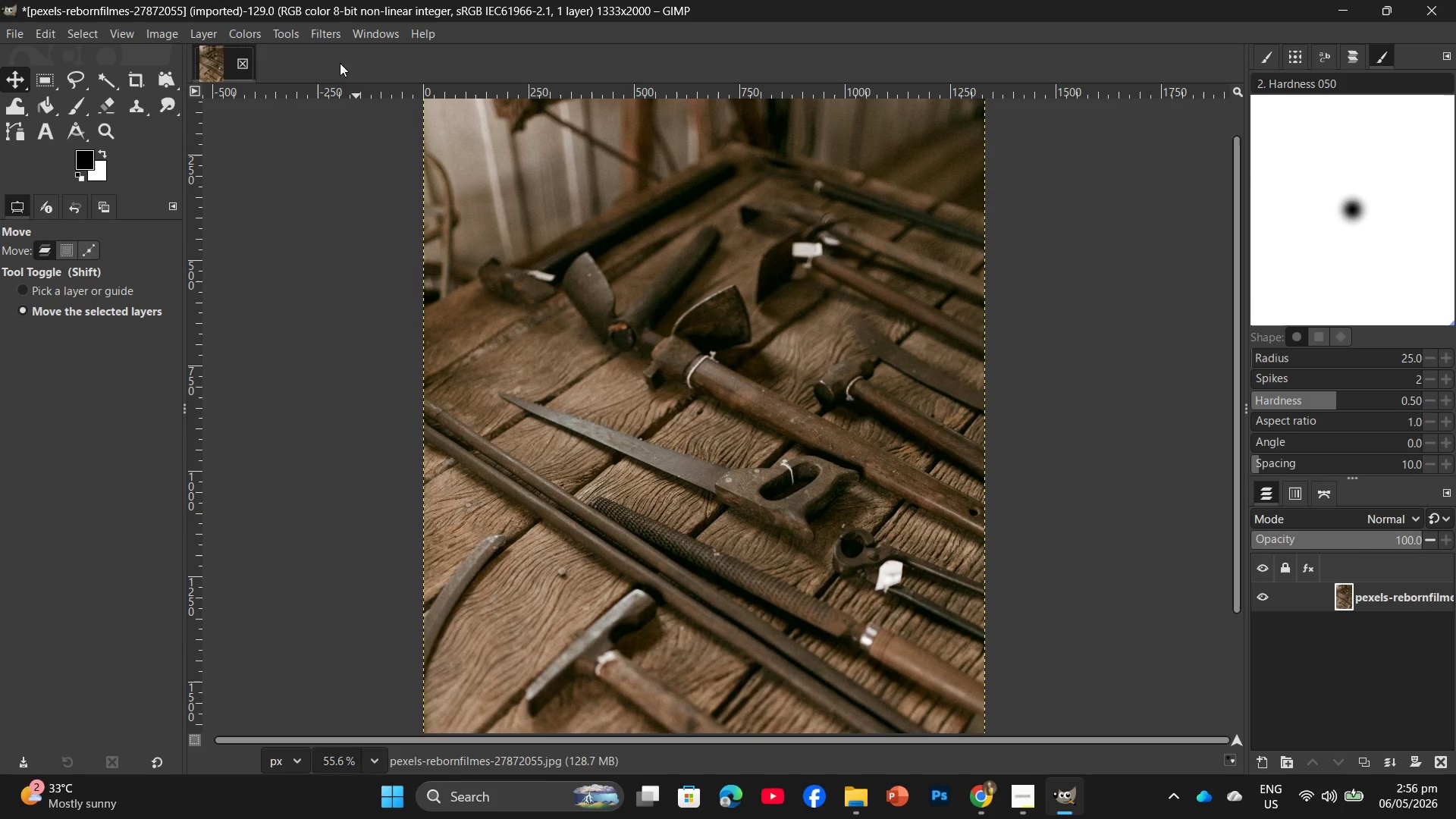 
left_click([328, 34])
 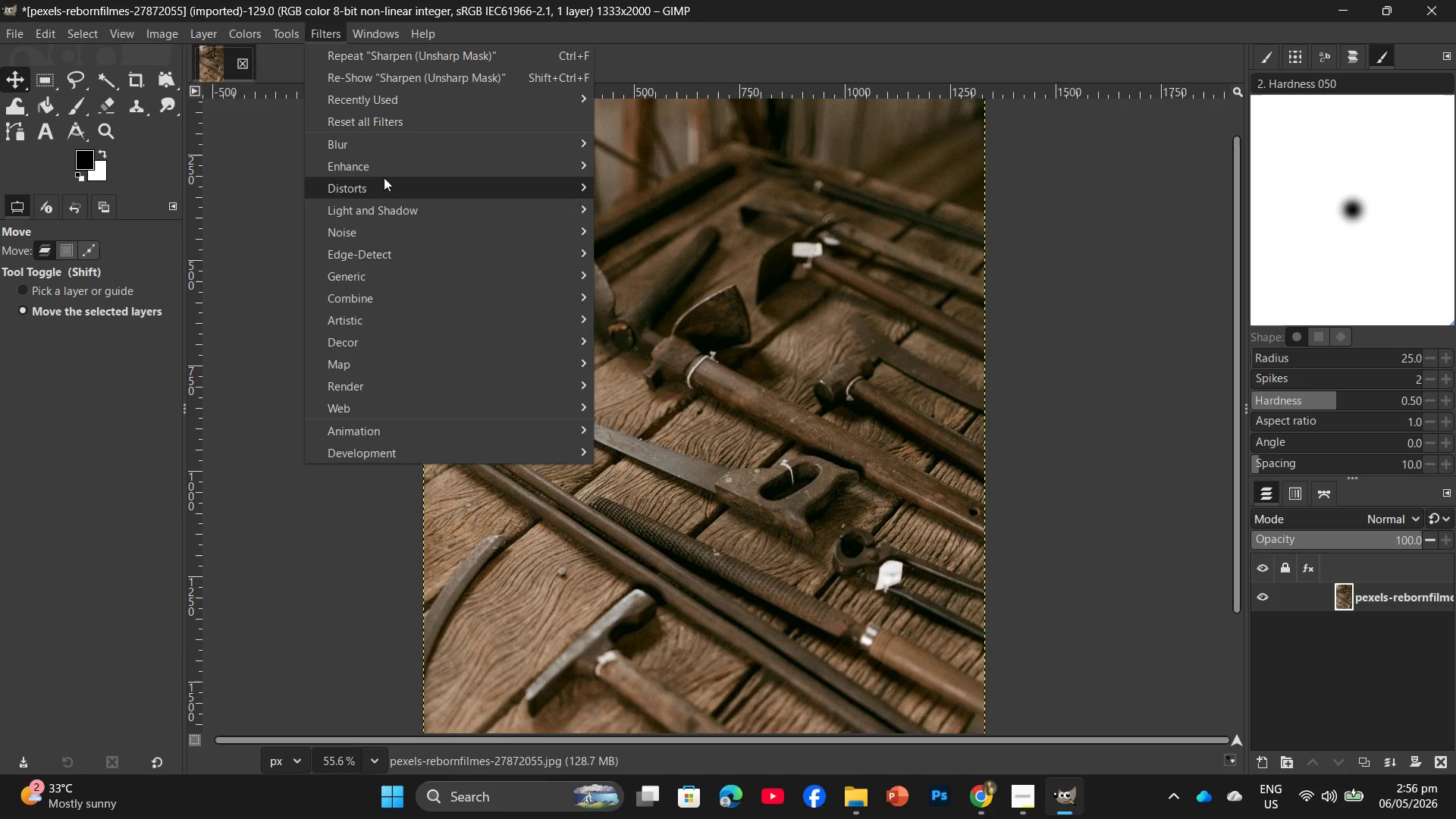 
left_click([392, 167])
 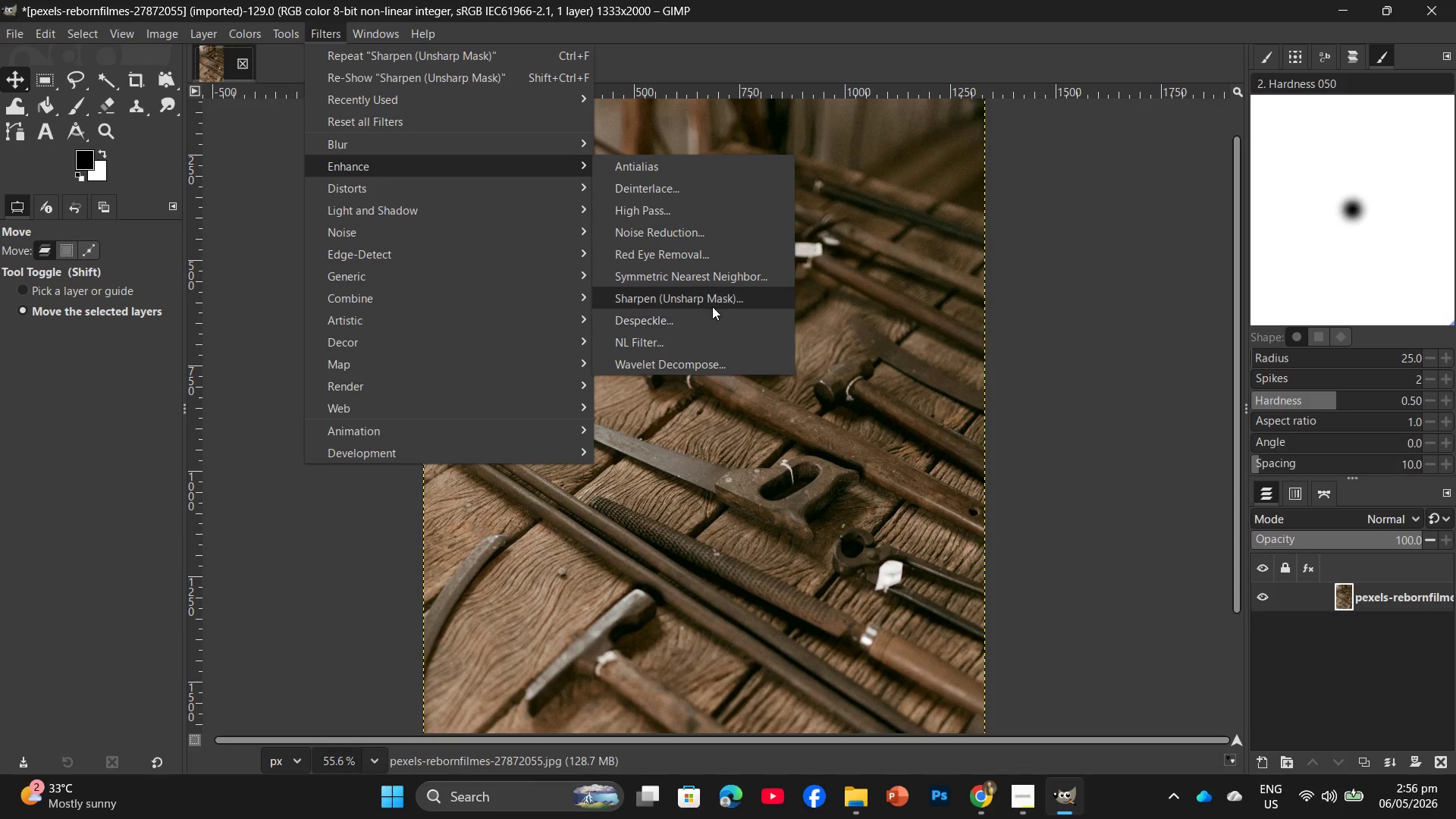 
left_click([712, 305])
 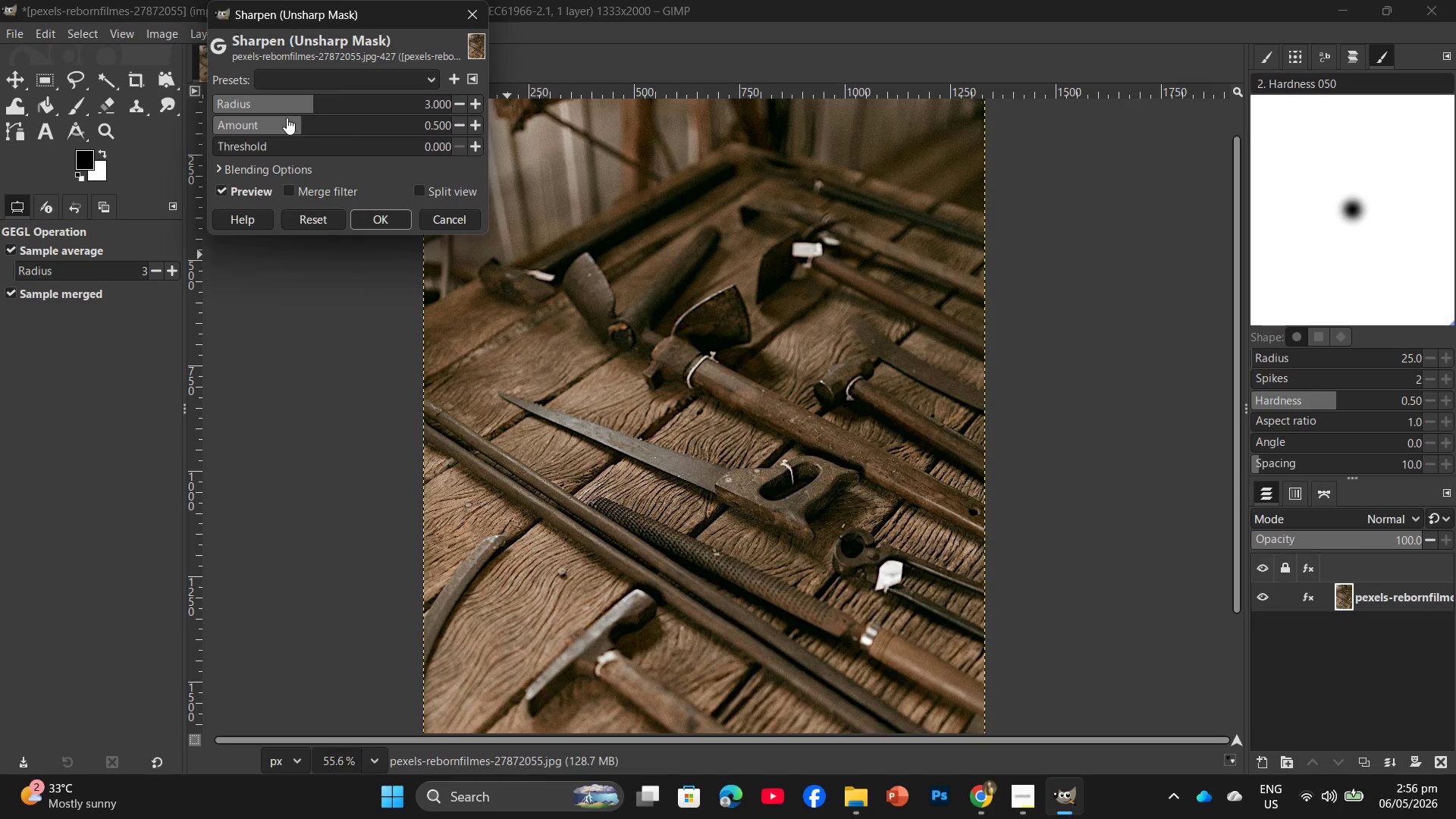 
left_click_drag(start_coordinate=[303, 120], to_coordinate=[314, 116])
 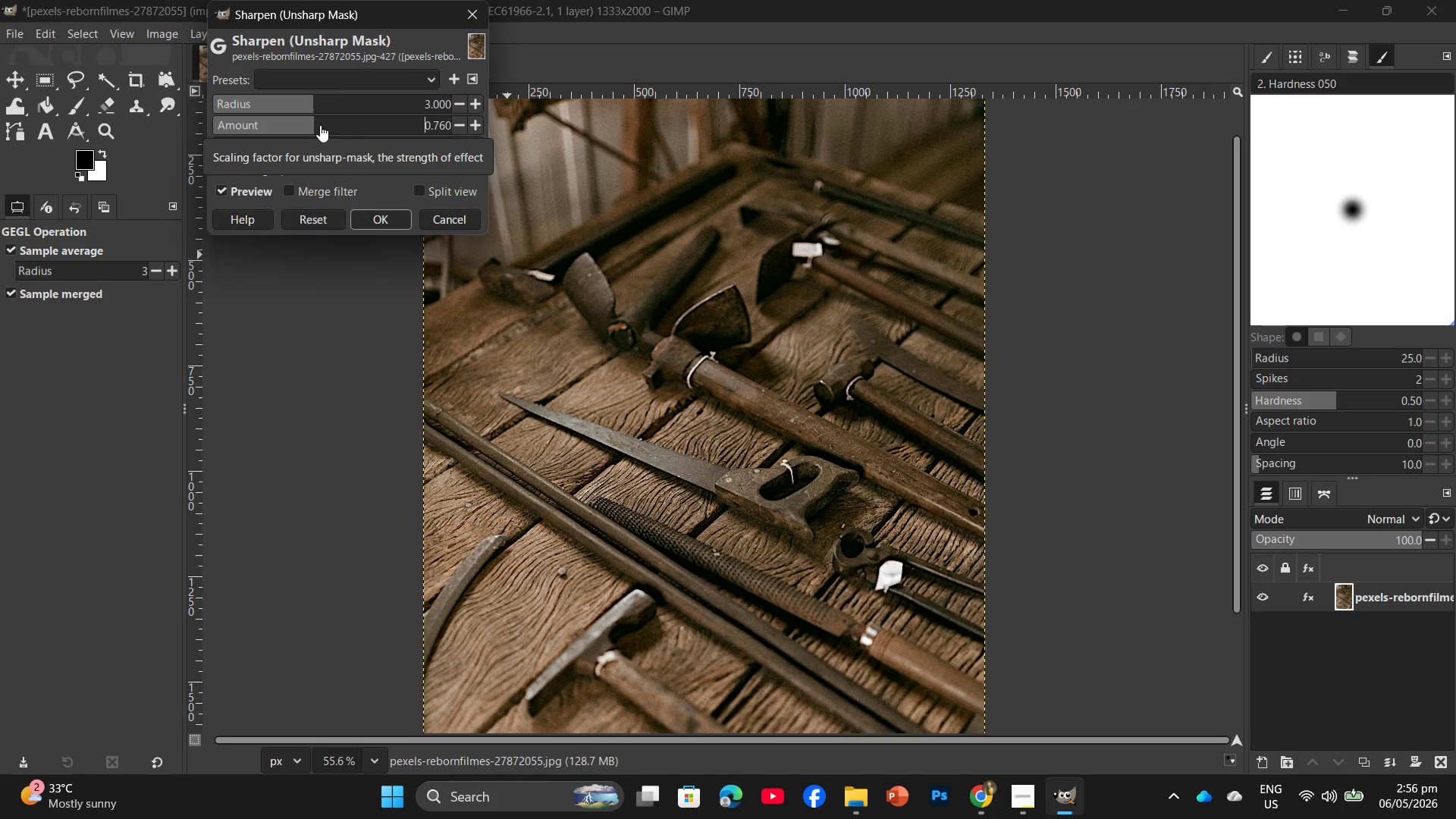 
left_click_drag(start_coordinate=[313, 125], to_coordinate=[318, 125])
 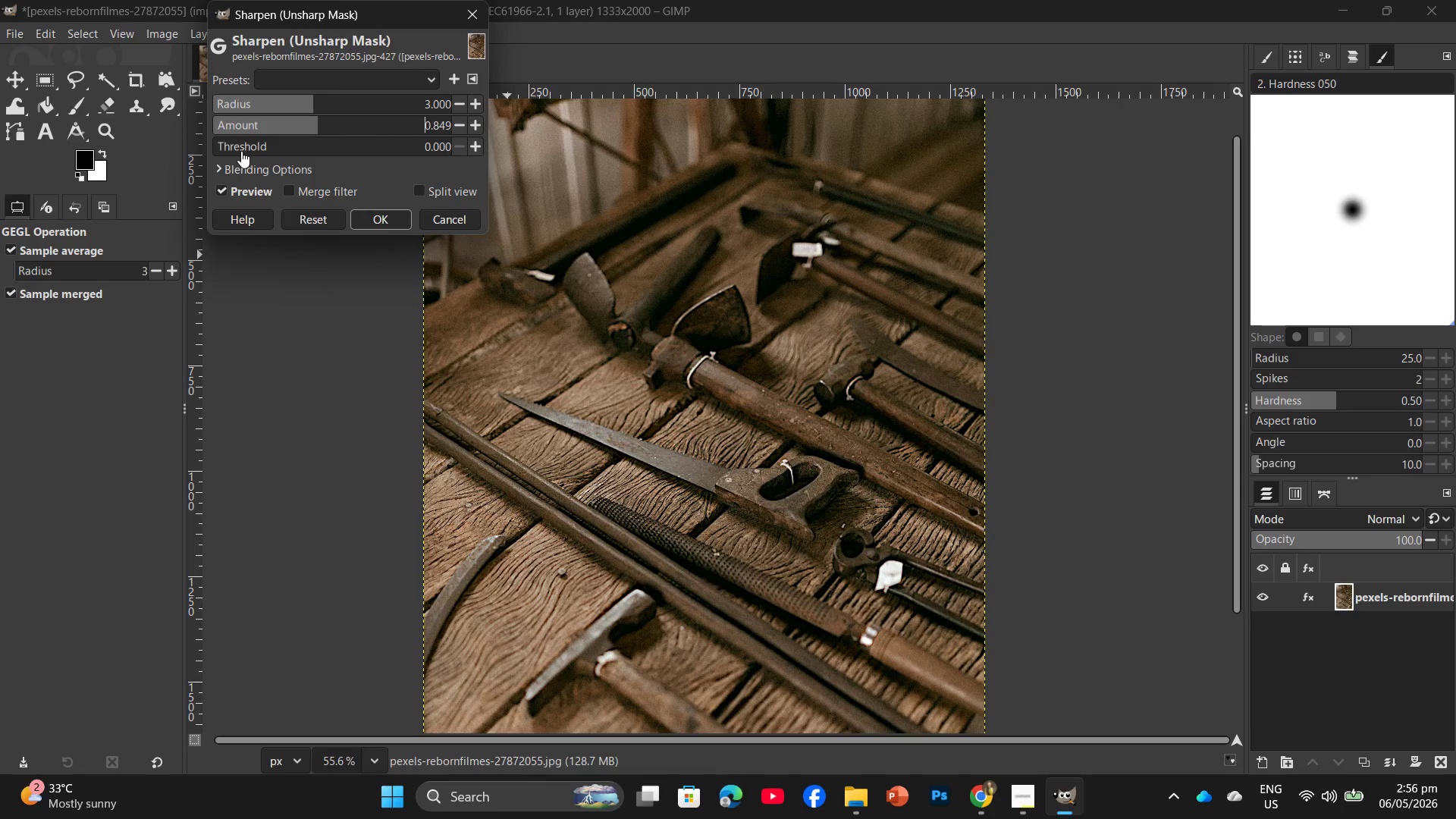 
left_click_drag(start_coordinate=[241, 147], to_coordinate=[305, 149])
 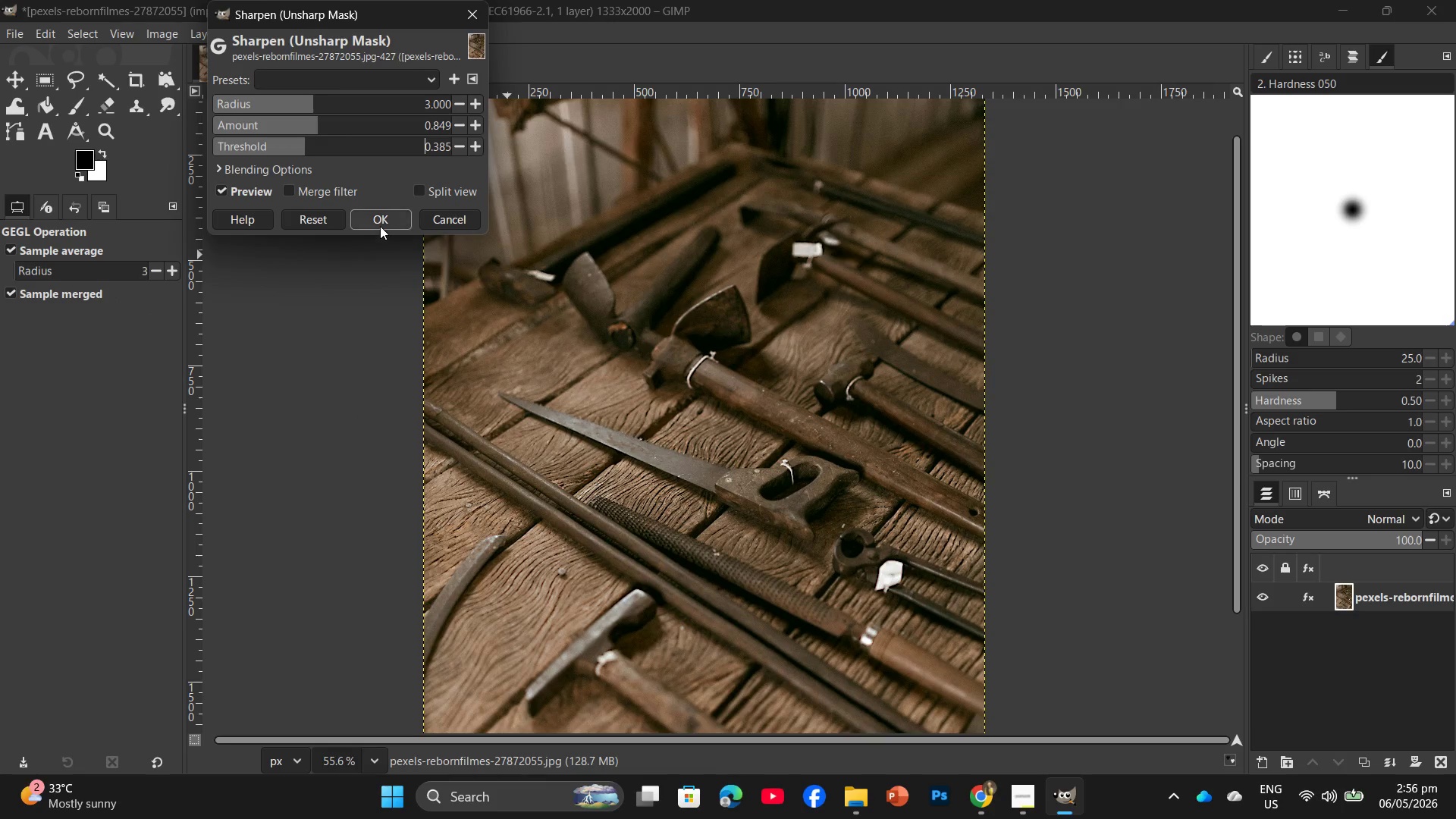 
left_click([381, 223])
 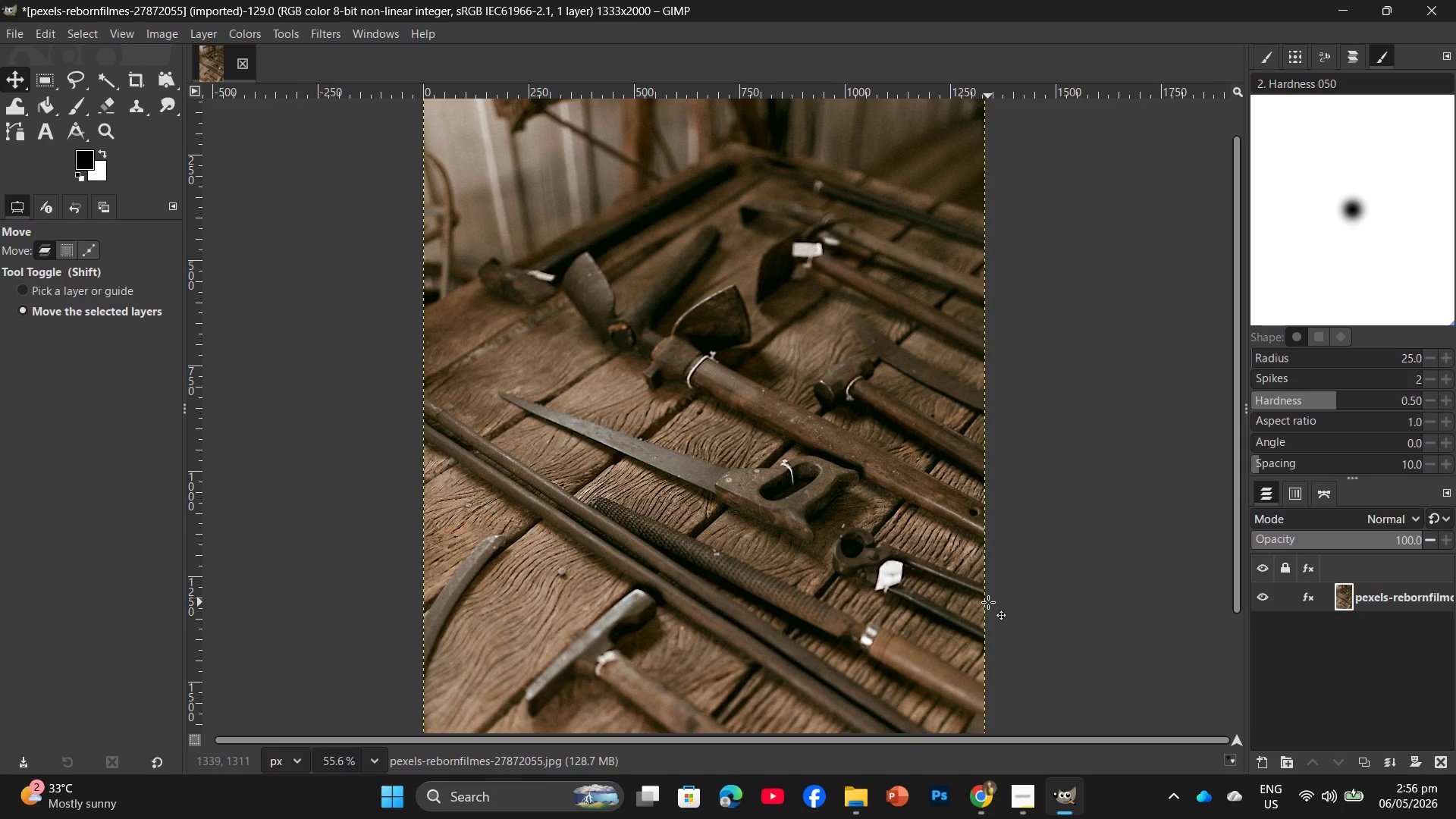 
wait(5.89)
 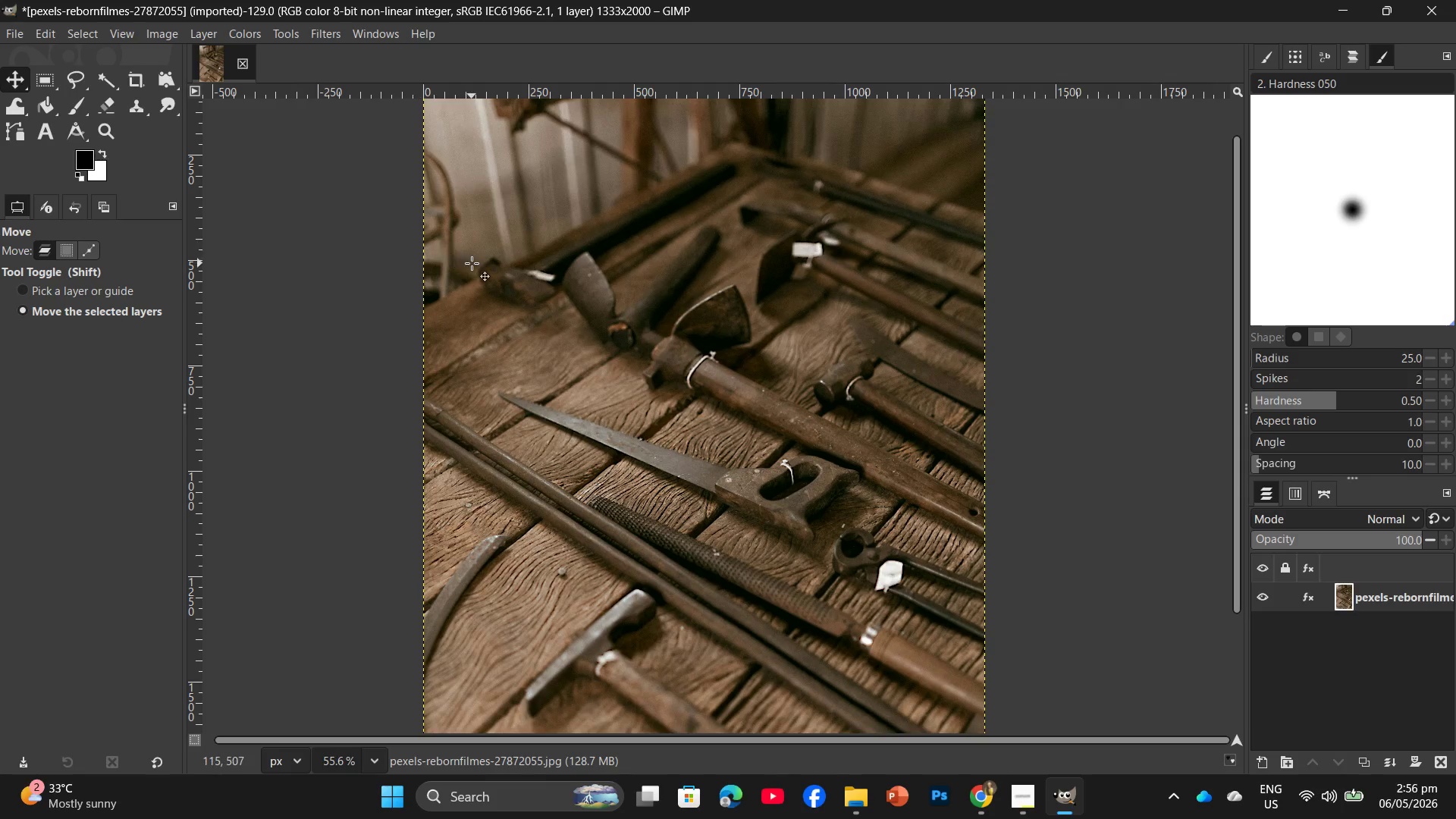 
left_click([1021, 791])
 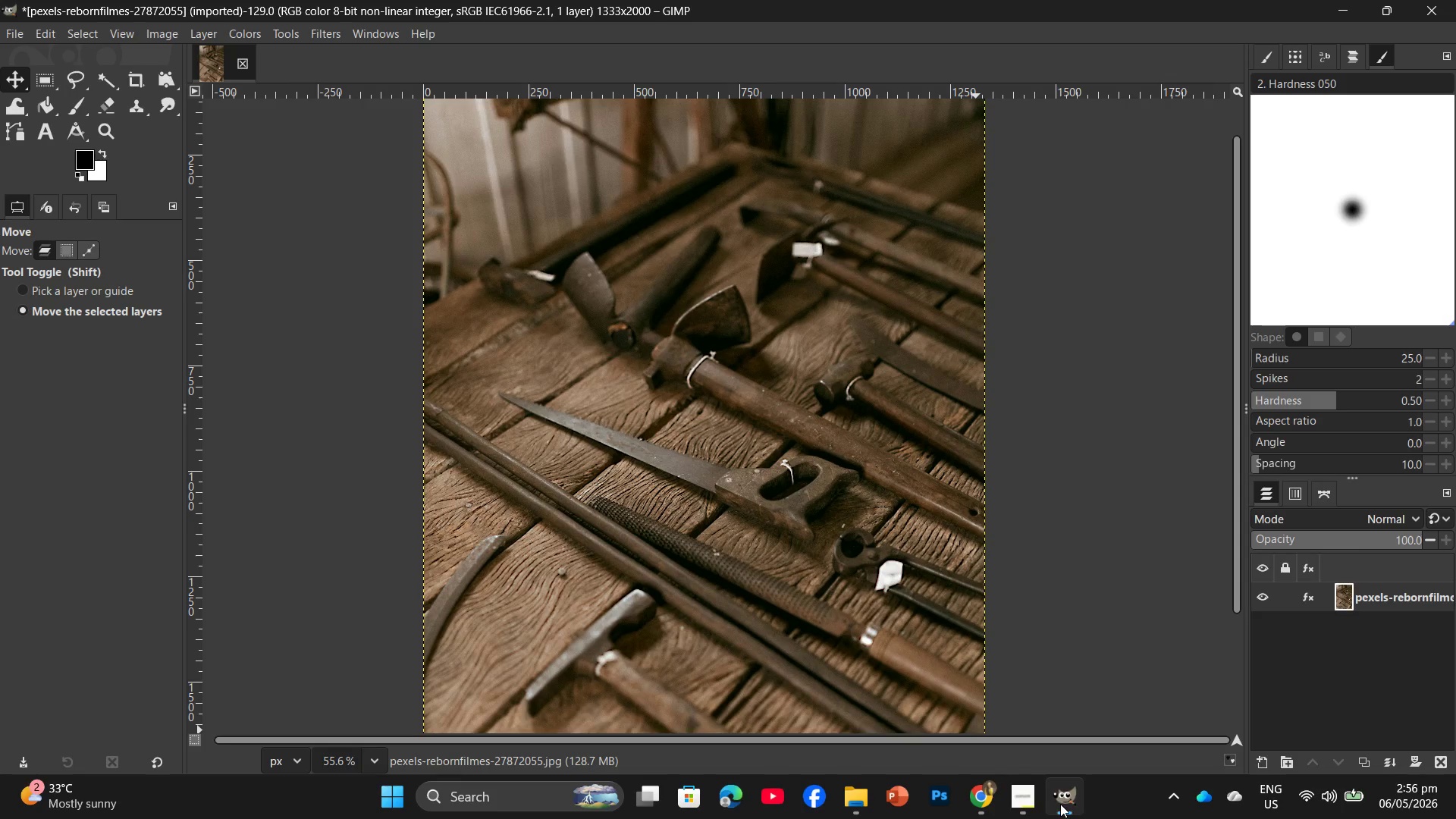 
key(Control+Shift+E)
 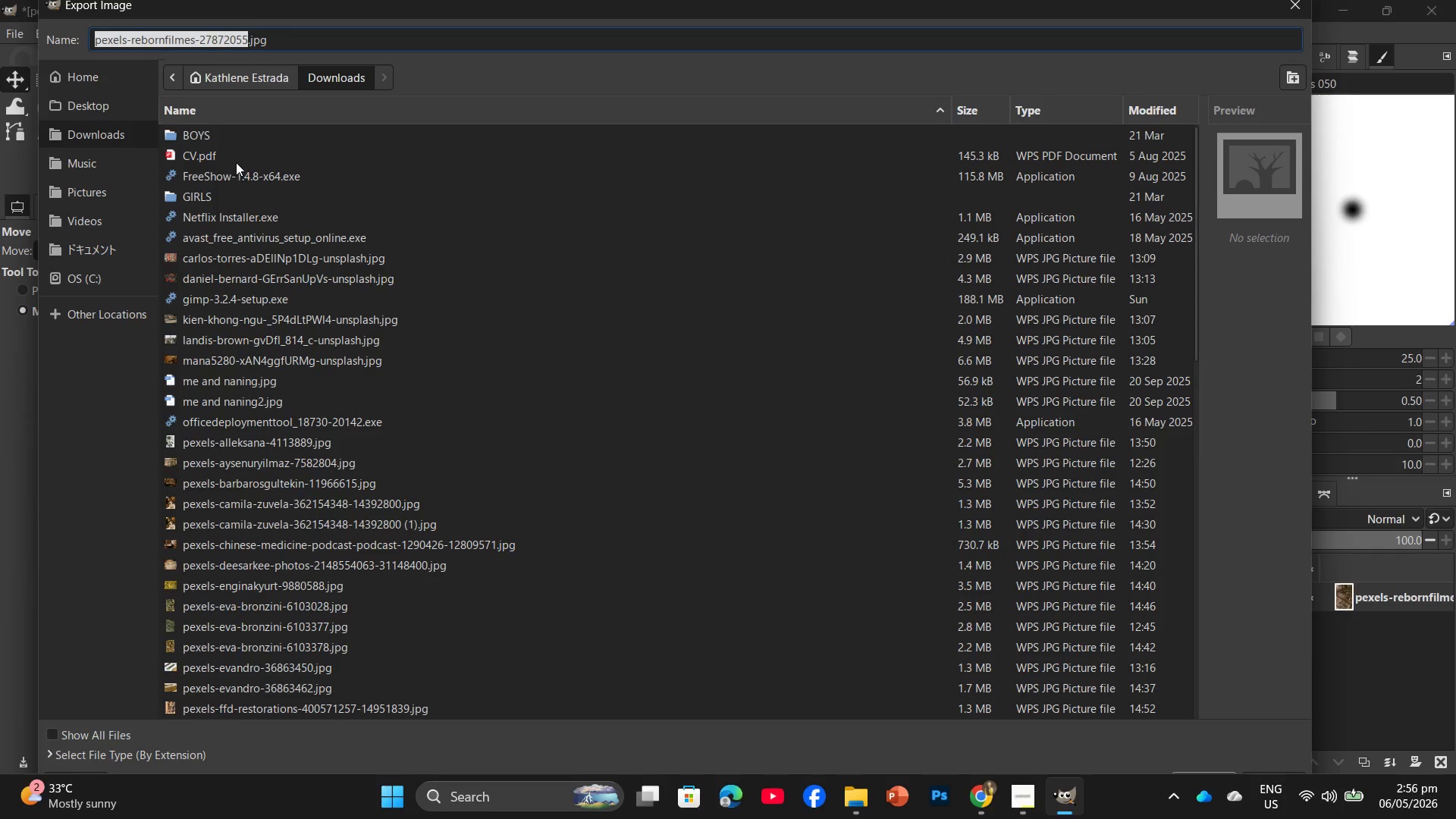 
left_click([100, 101])
 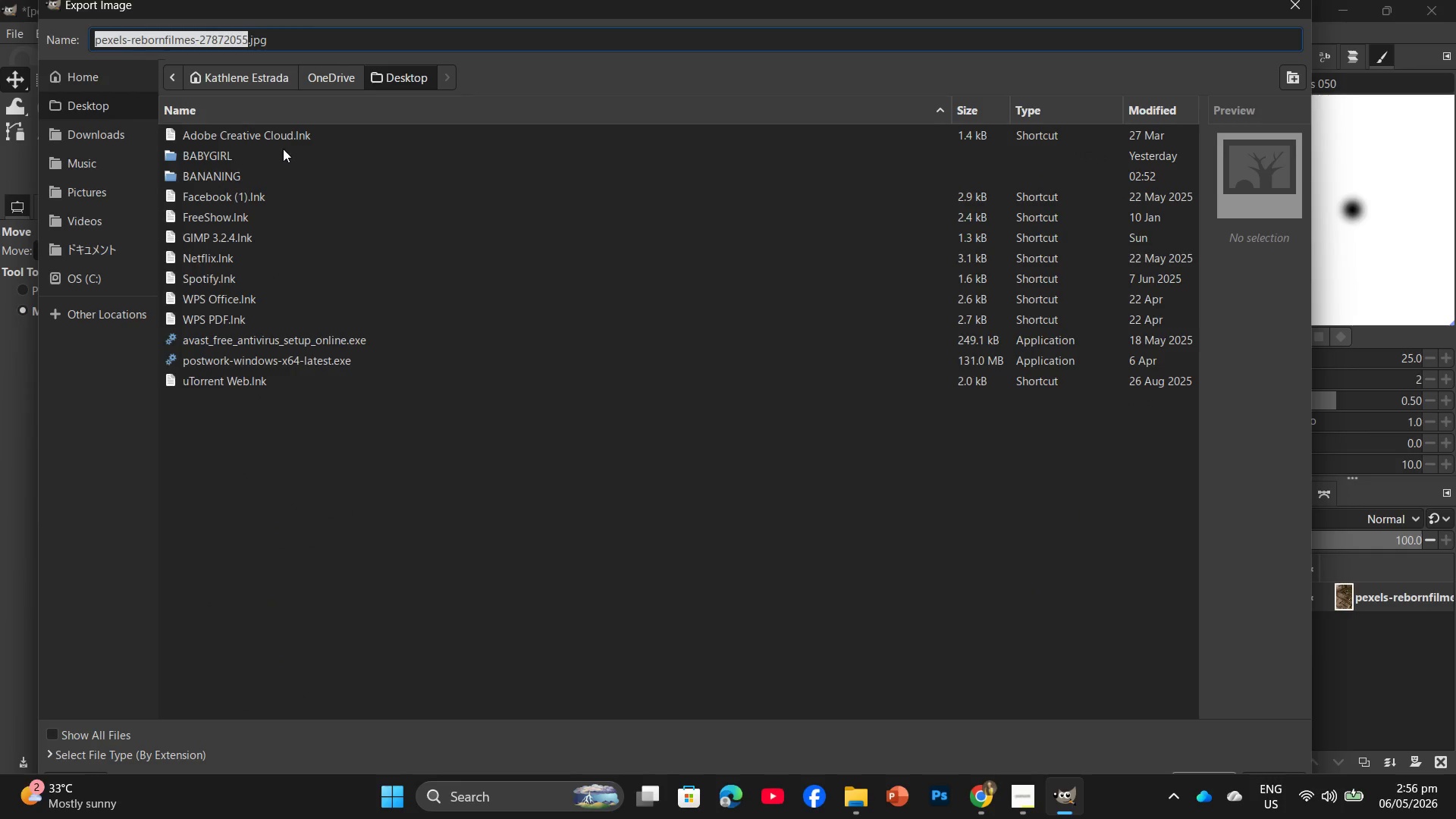 
left_click([286, 150])
 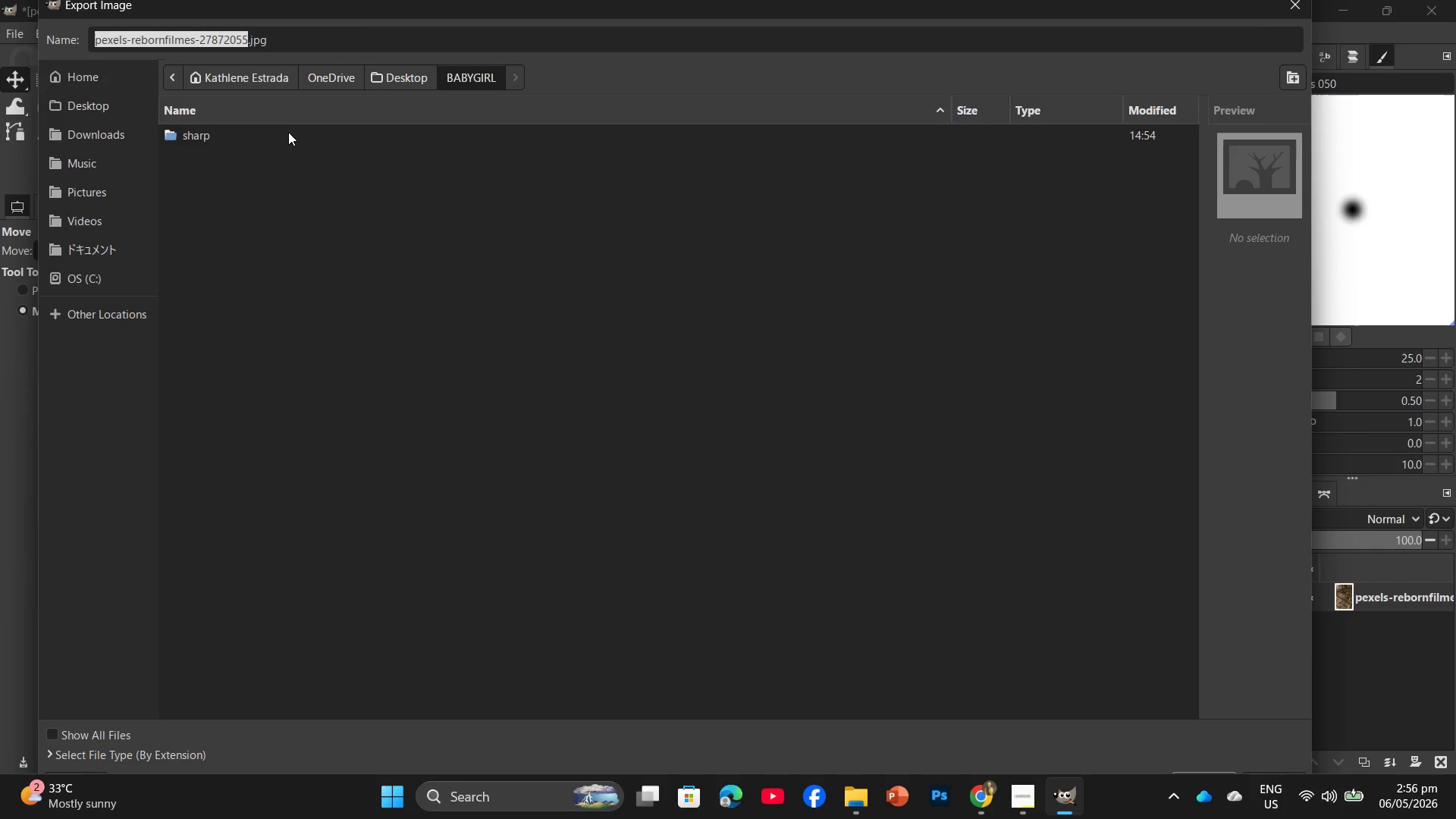 
triple_click([288, 129])
 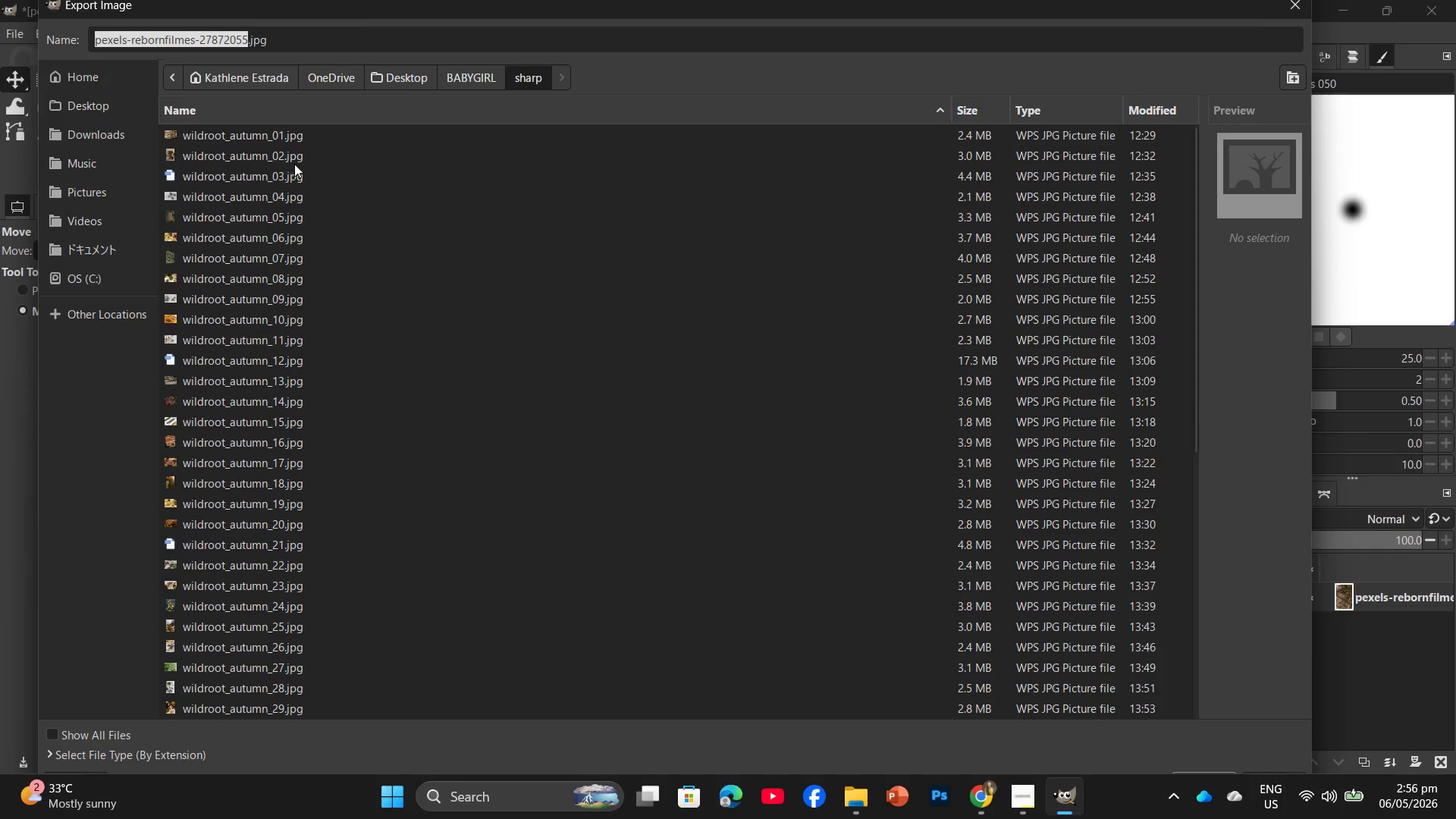 
scroll: coordinate [444, 410], scroll_direction: down, amount: 13.0
 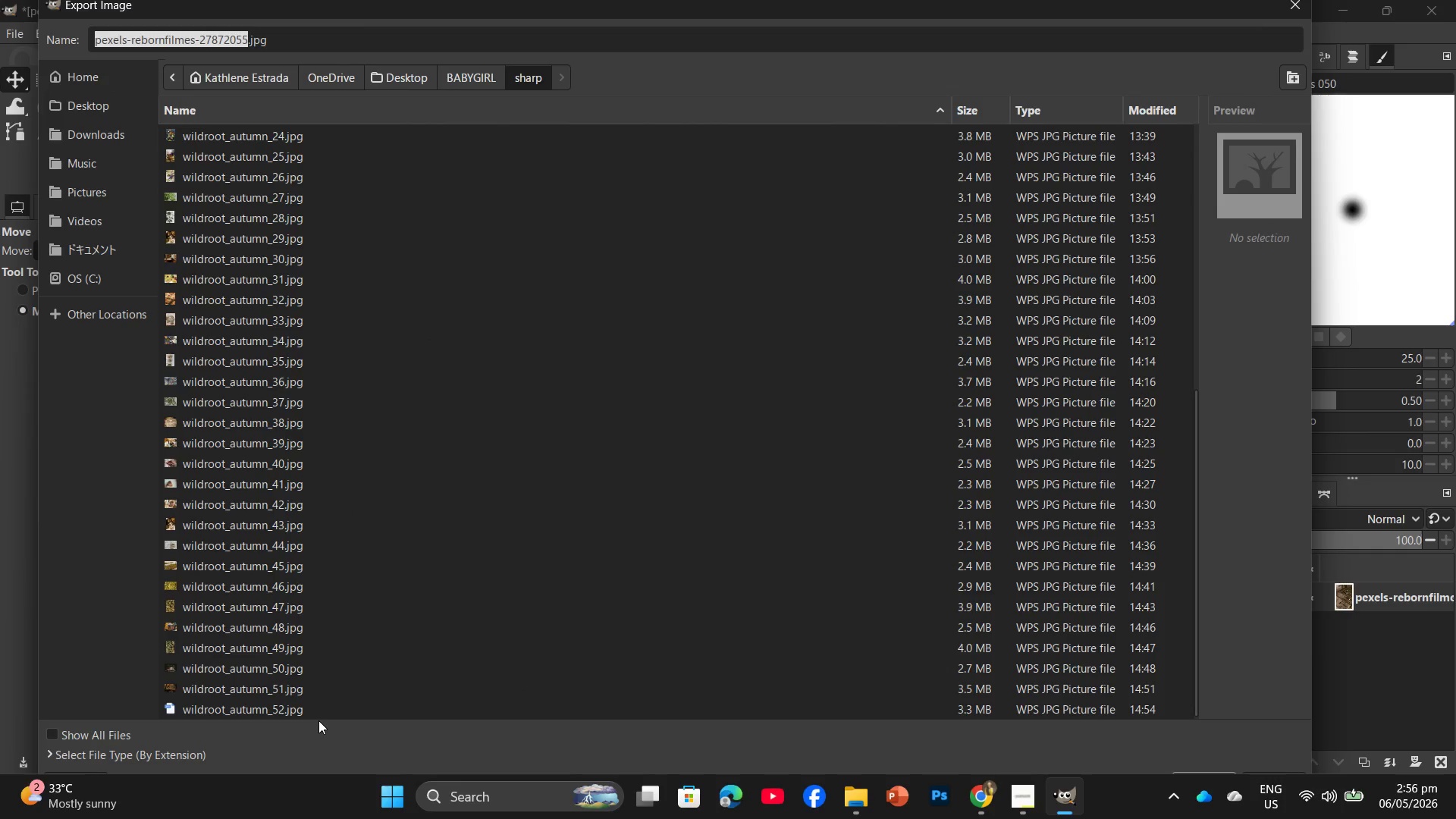 
left_click([312, 714])
 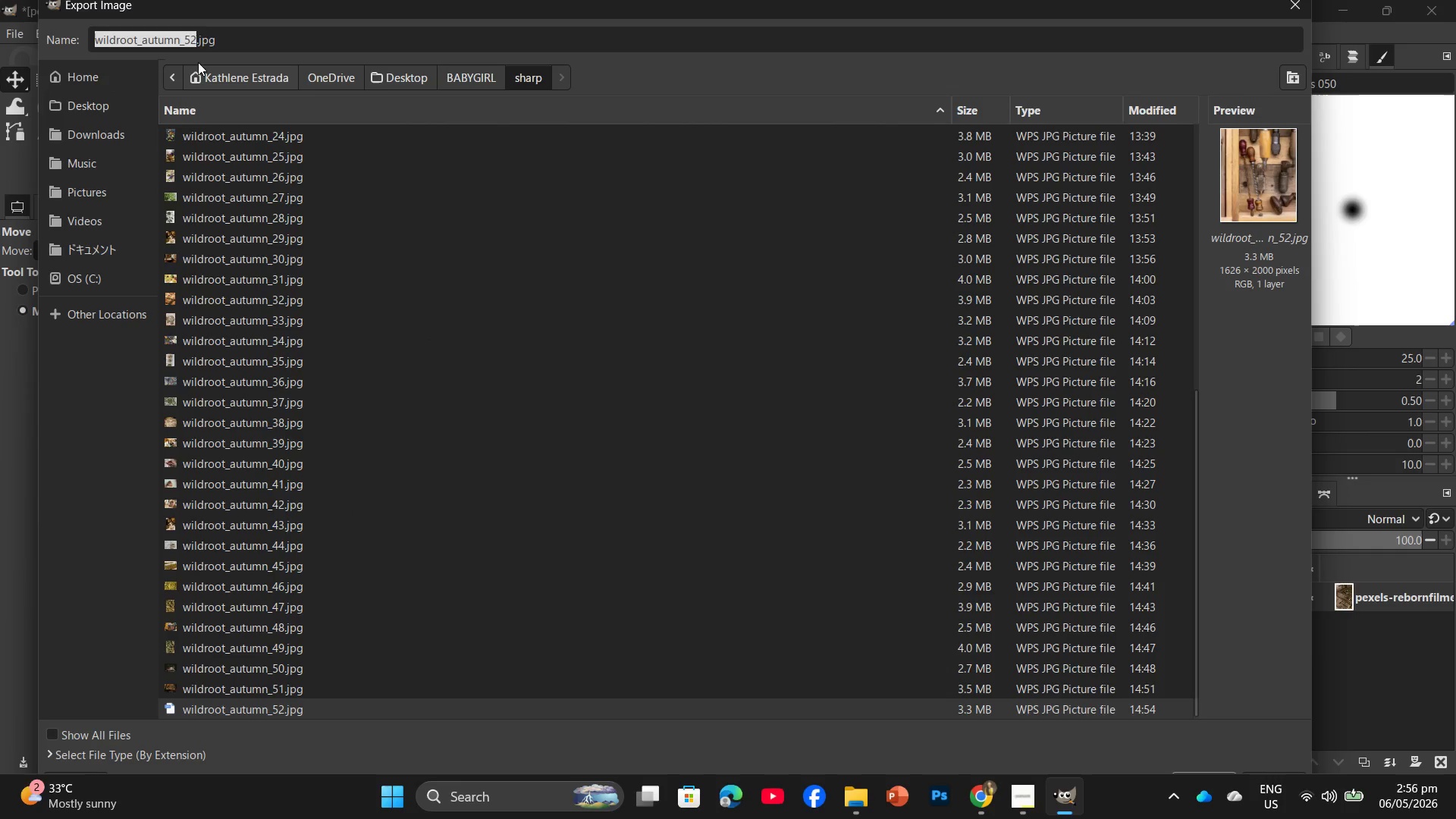 
left_click([196, 43])
 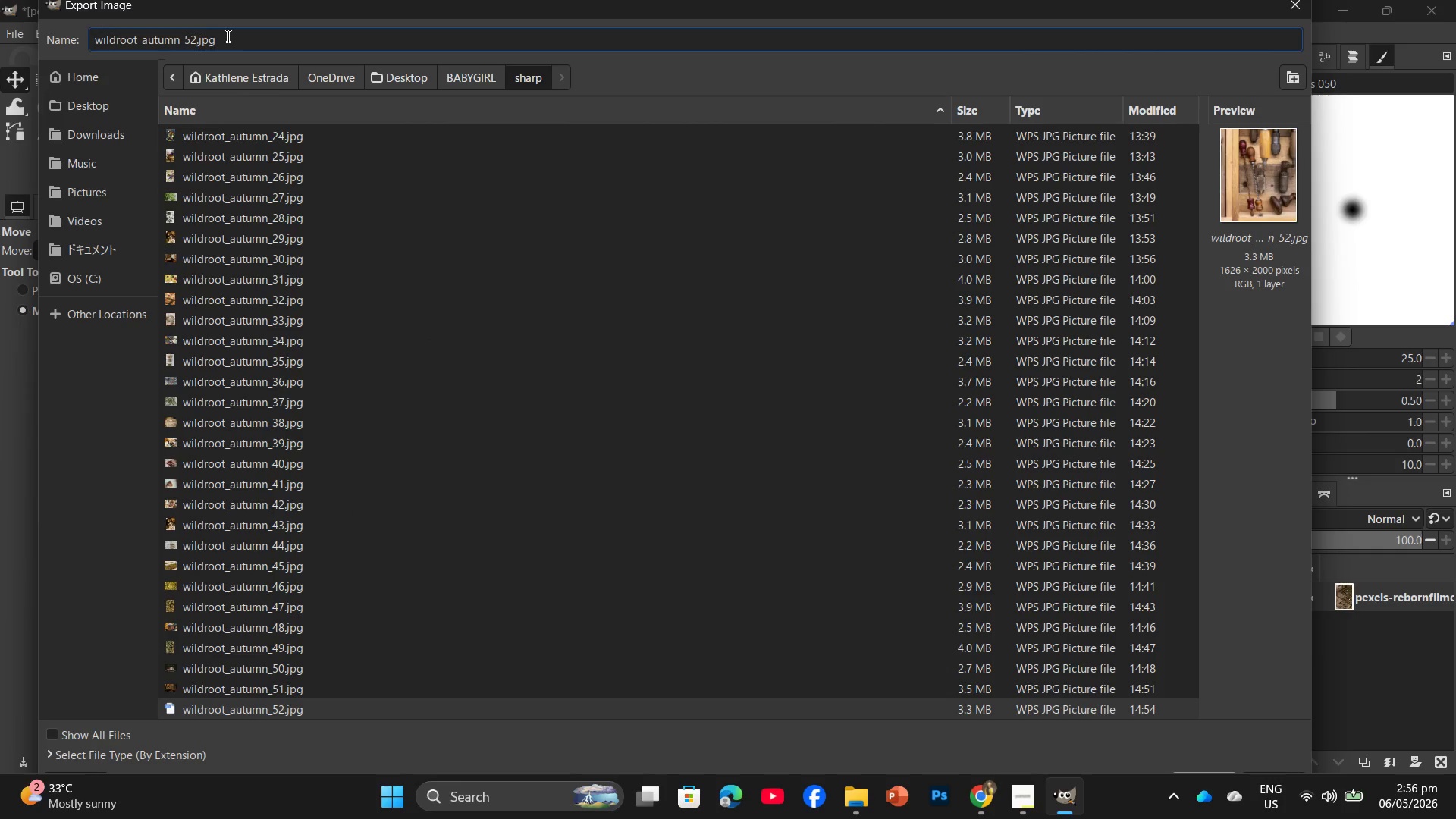 
key(Backspace)
 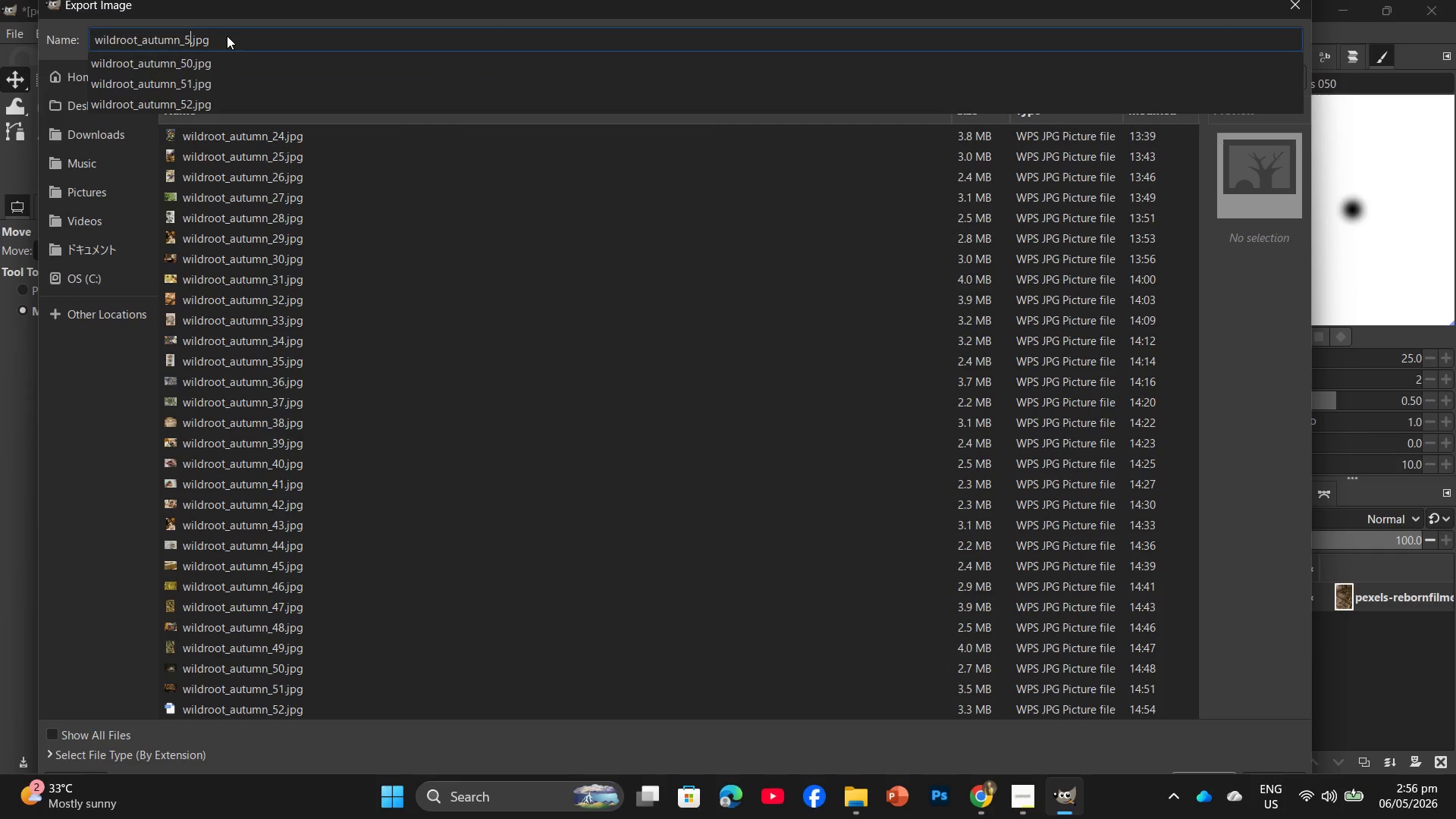 
key(Numpad3)
 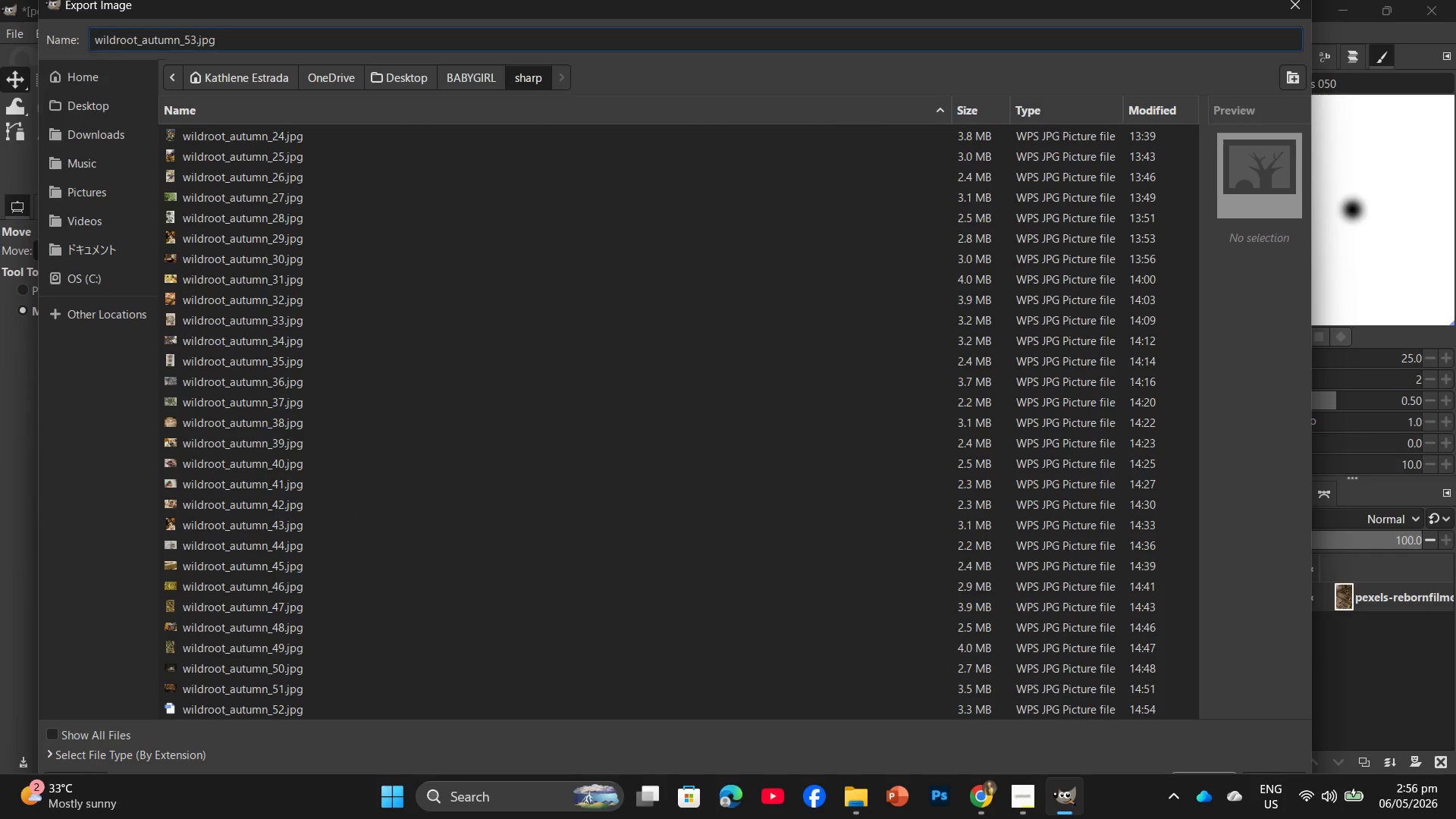 
key(NumpadEnter)
 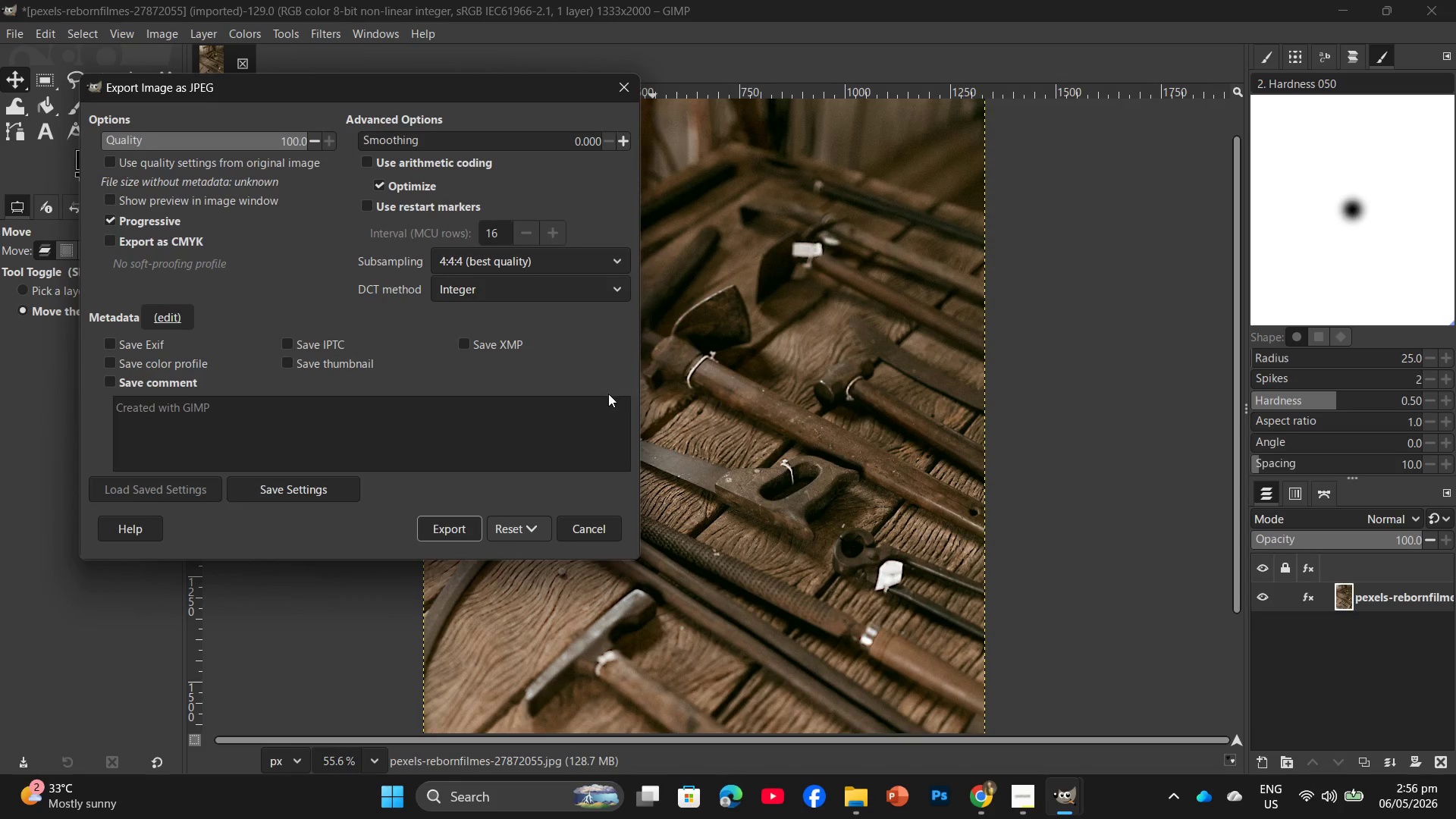 
left_click([474, 529])
 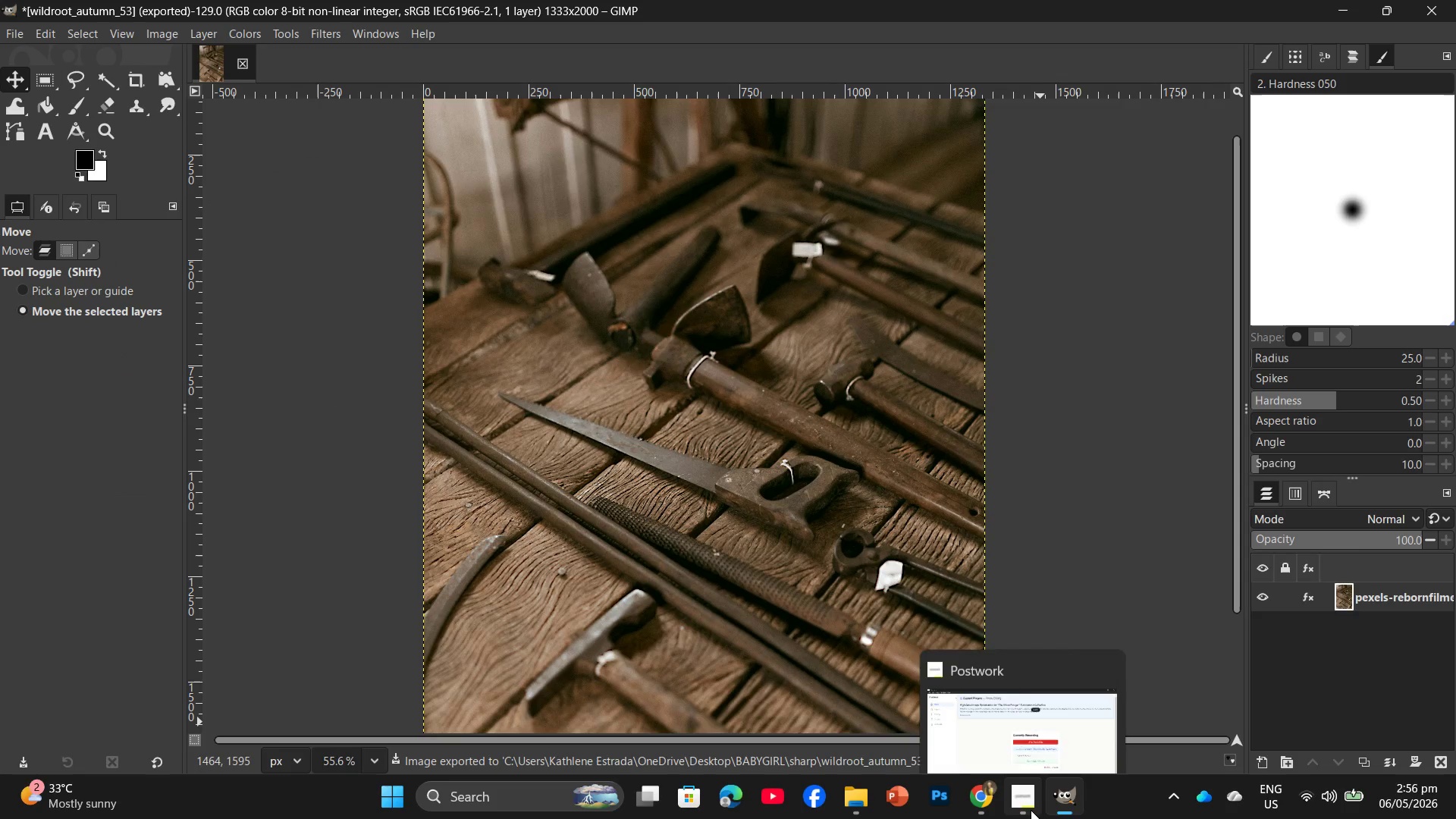 
left_click([1031, 808])
 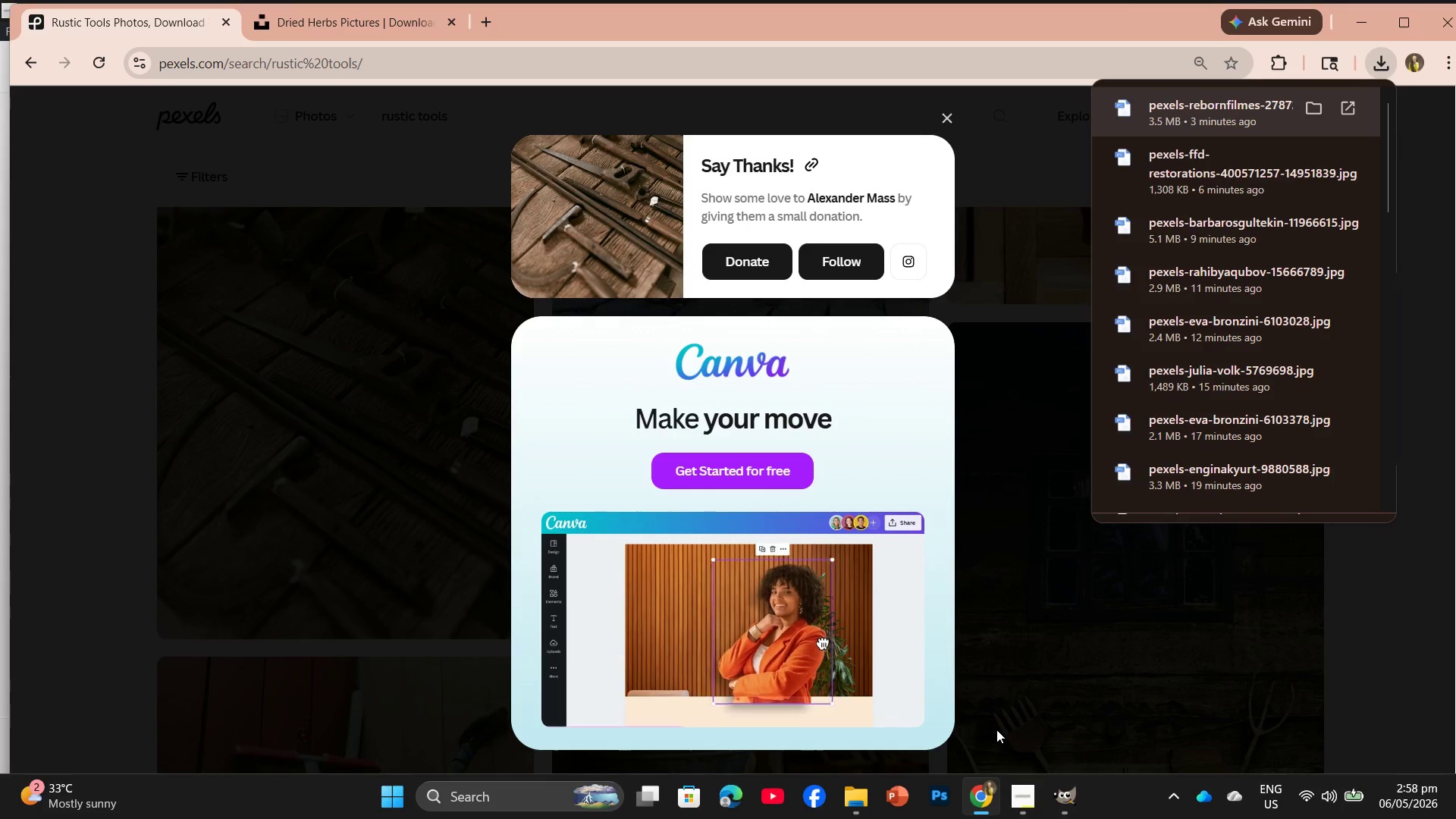 
wait(125.38)
 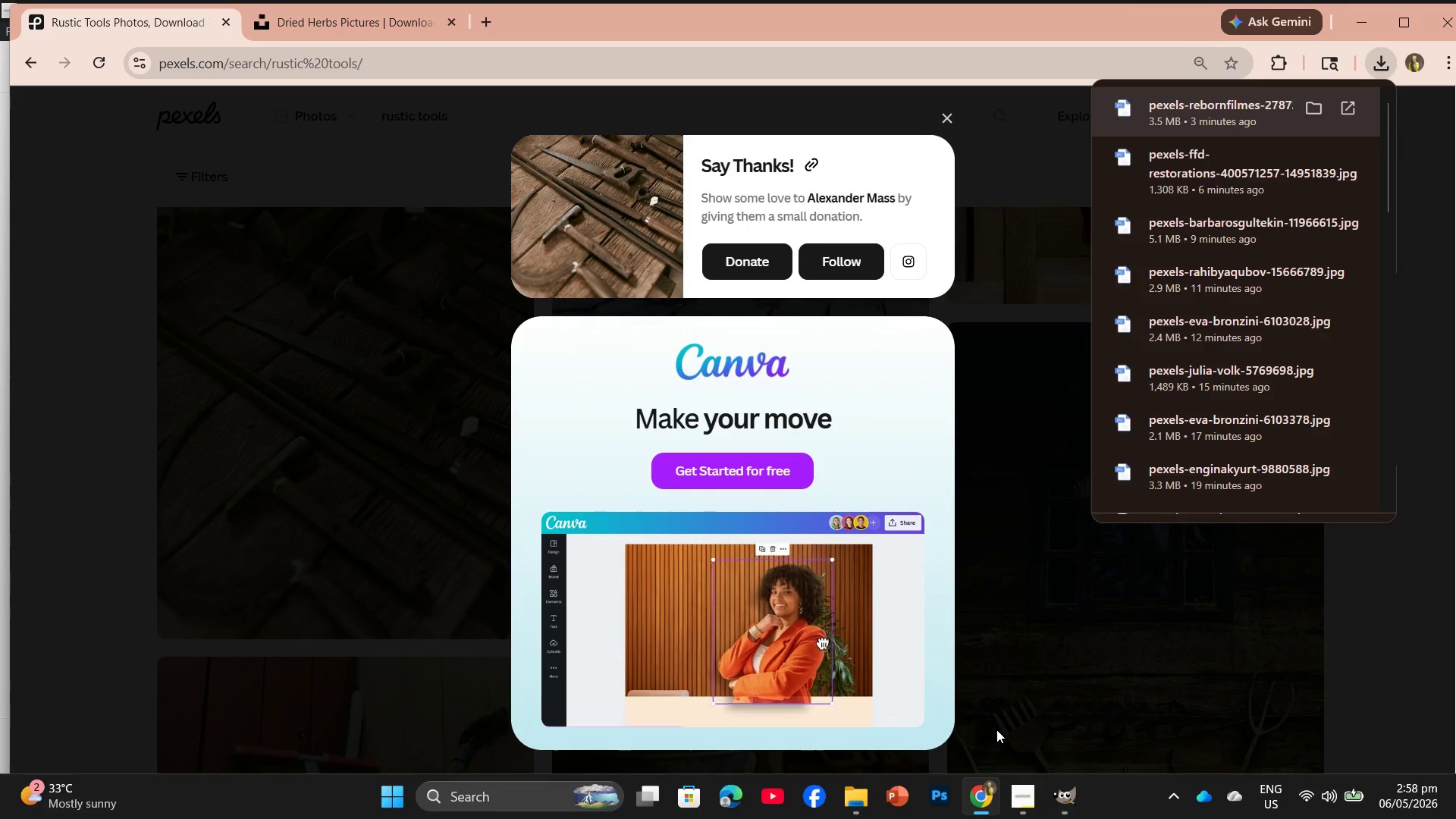 
left_click([949, 120])
 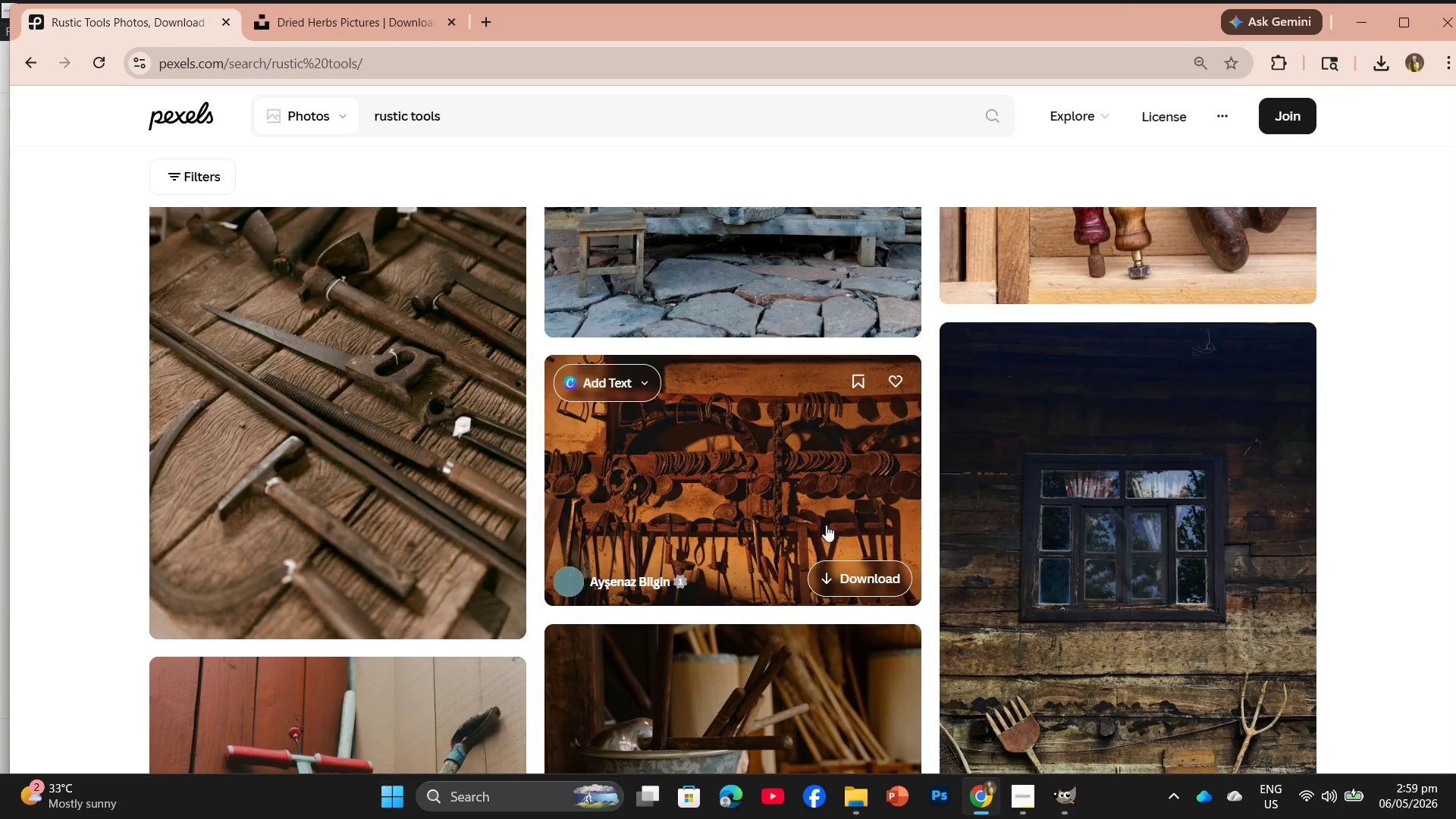 
scroll: coordinate [852, 594], scroll_direction: down, amount: 18.0
 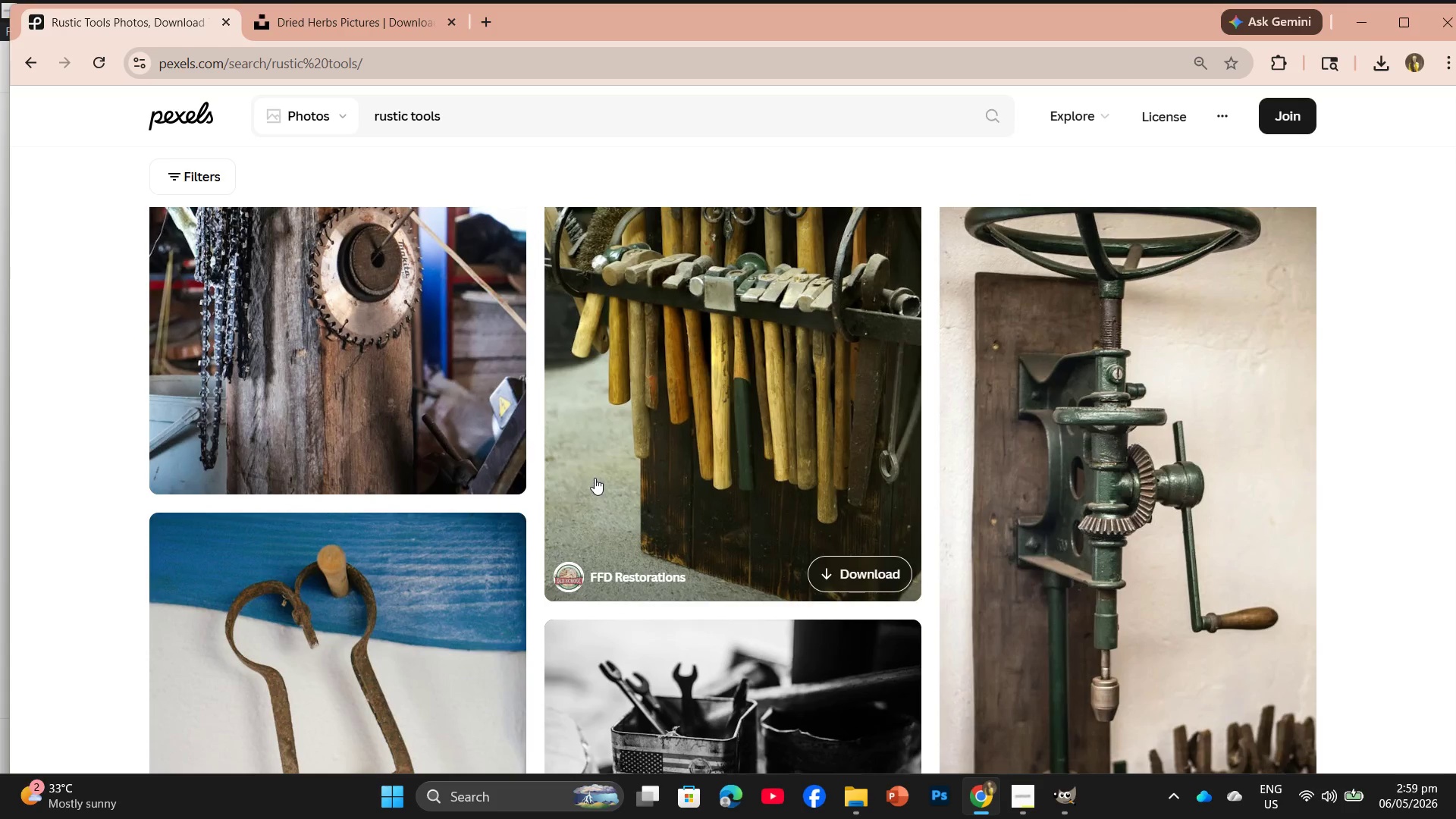 
scroll: coordinate [441, 640], scroll_direction: down, amount: 5.0
 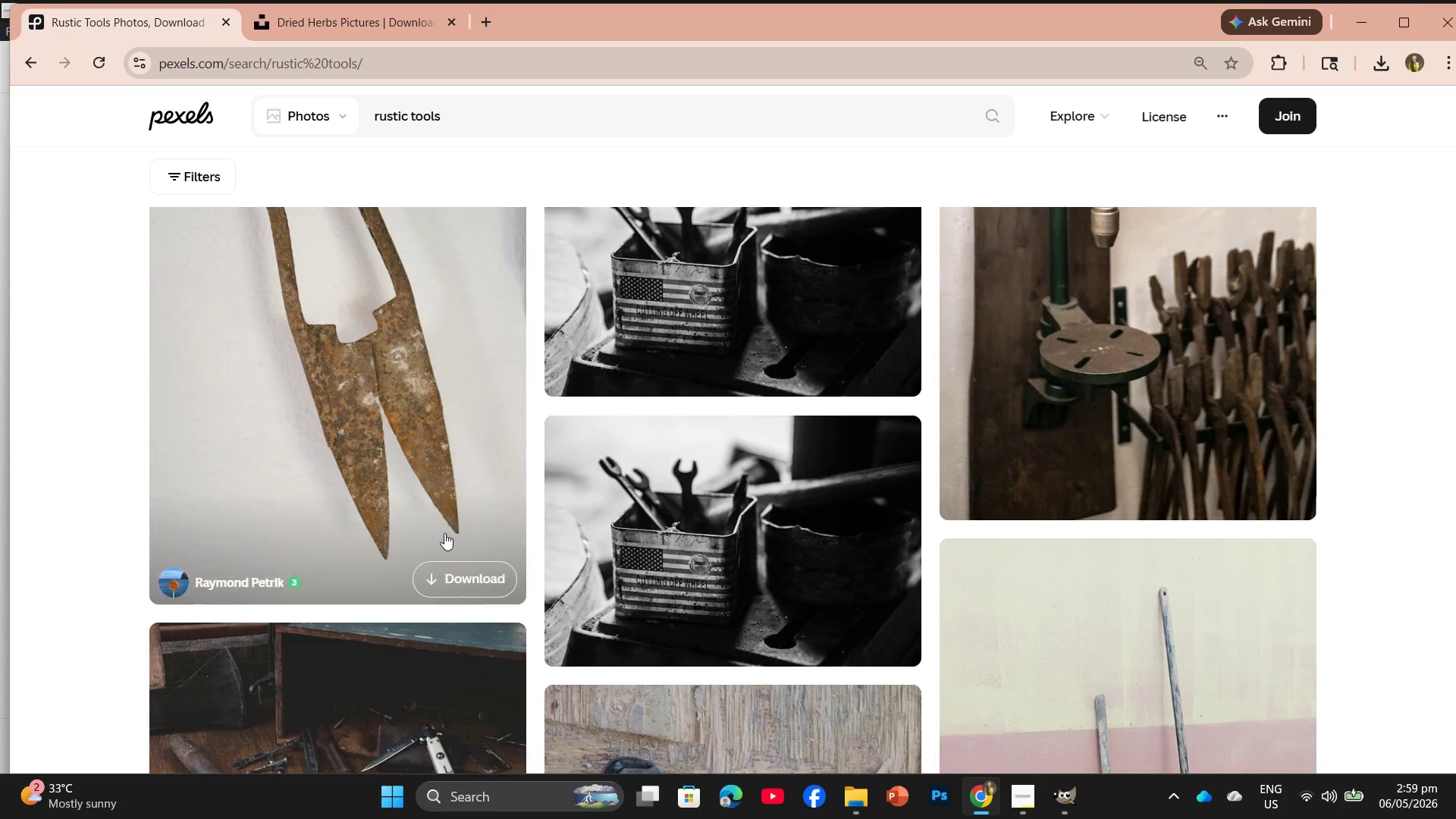 
left_click([495, 576])
 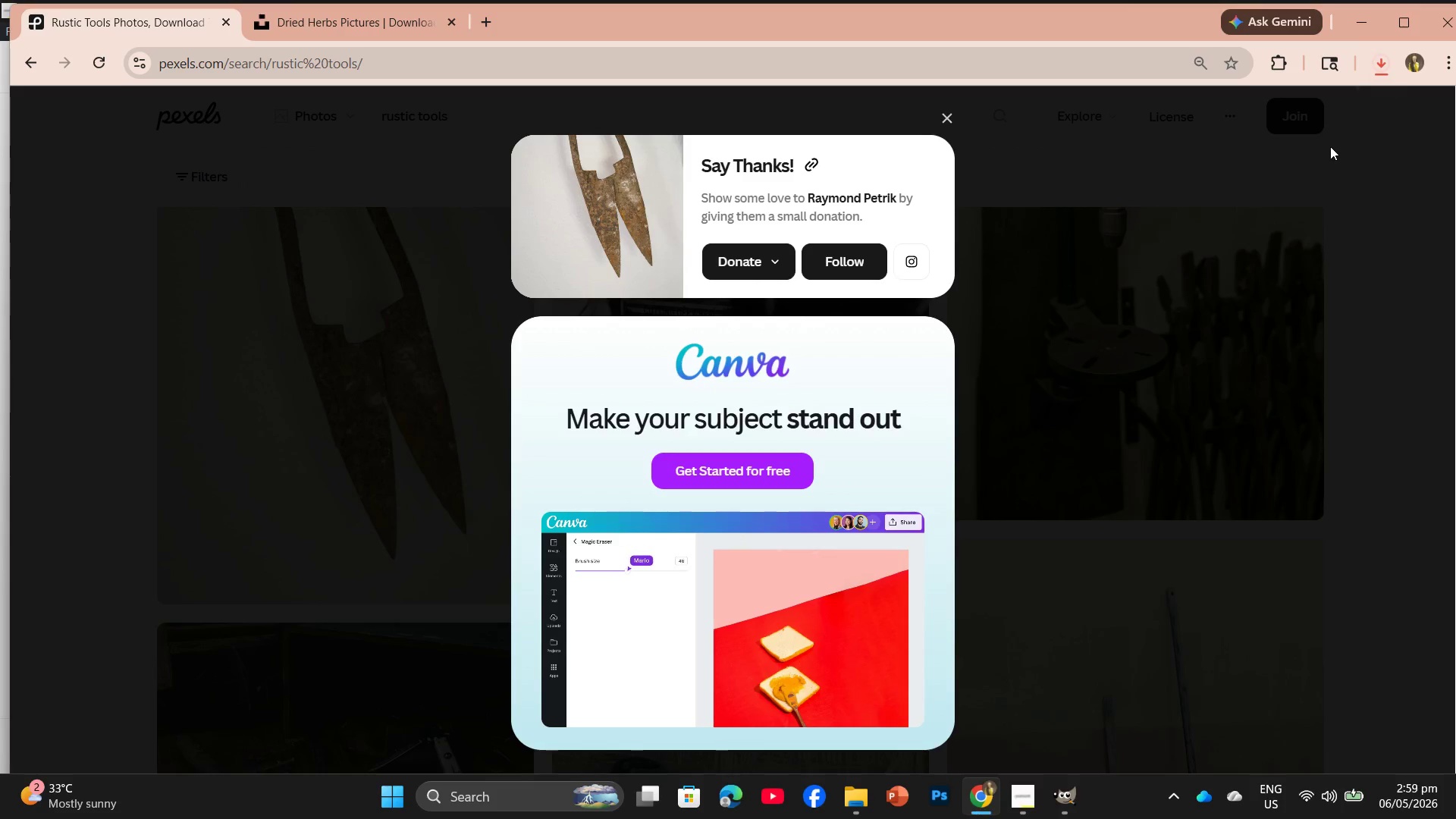 
left_click_drag(start_coordinate=[1253, 103], to_coordinate=[316, 63])
 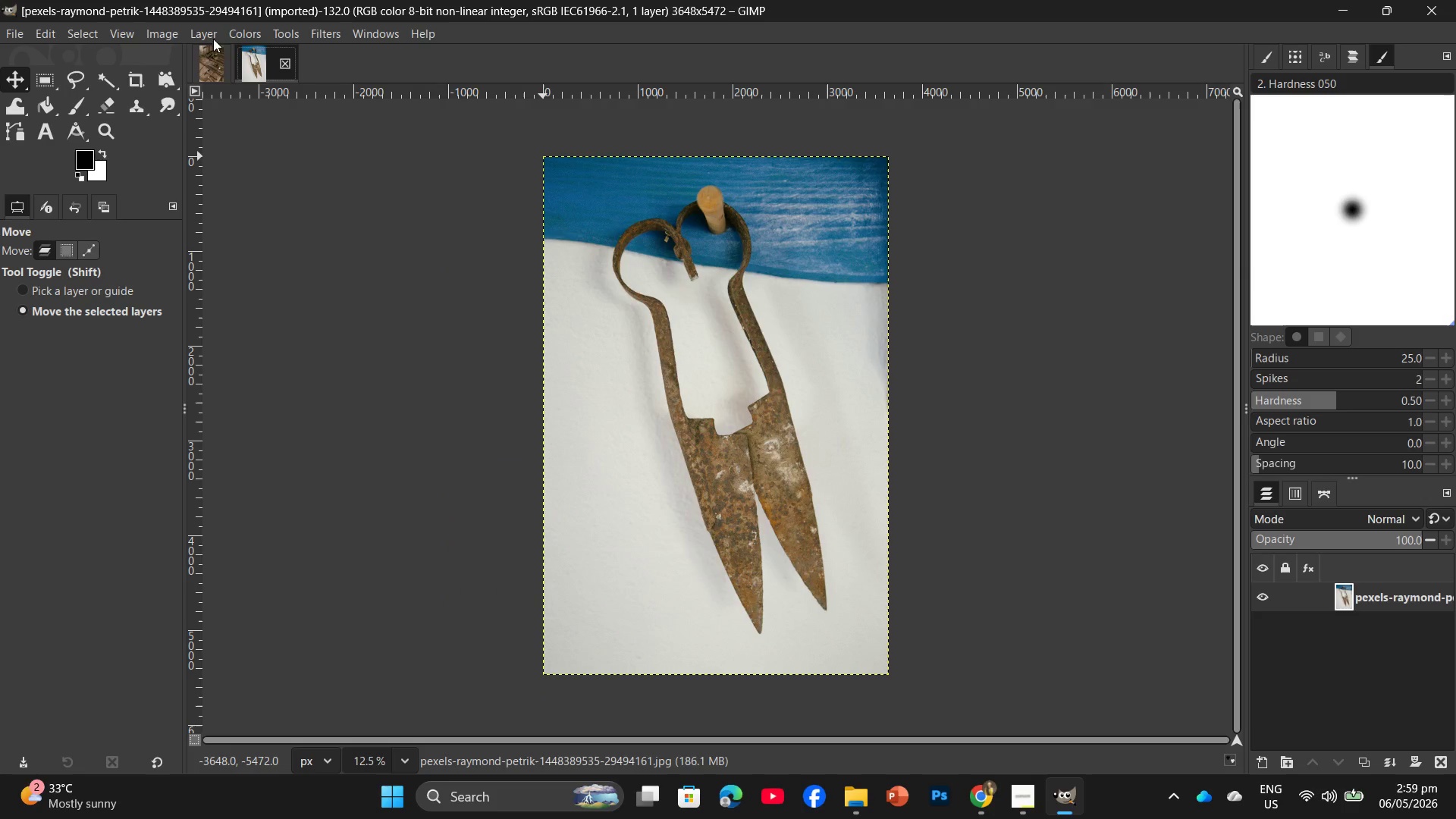 
left_click([224, 63])
 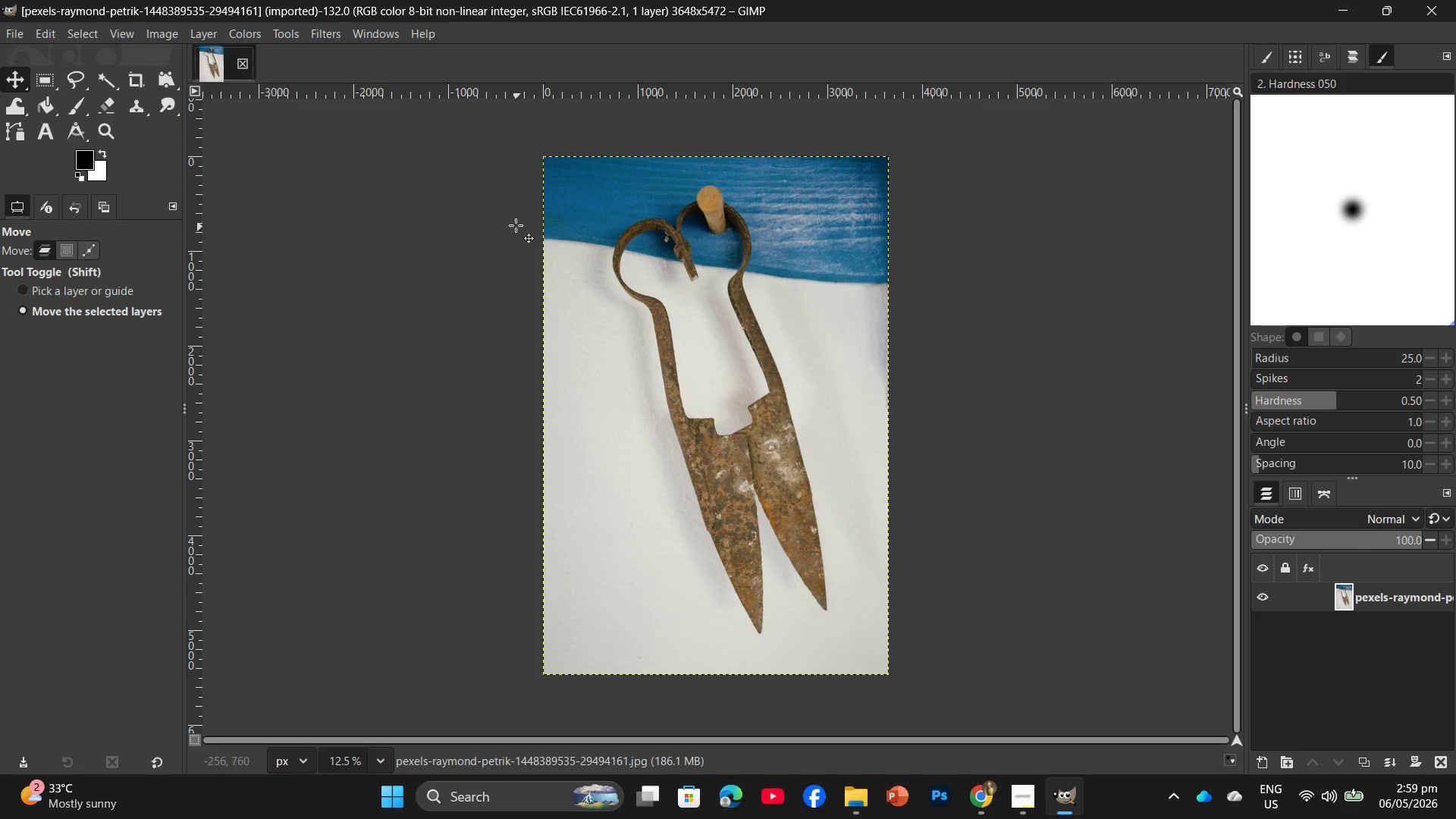 
wait(7.45)
 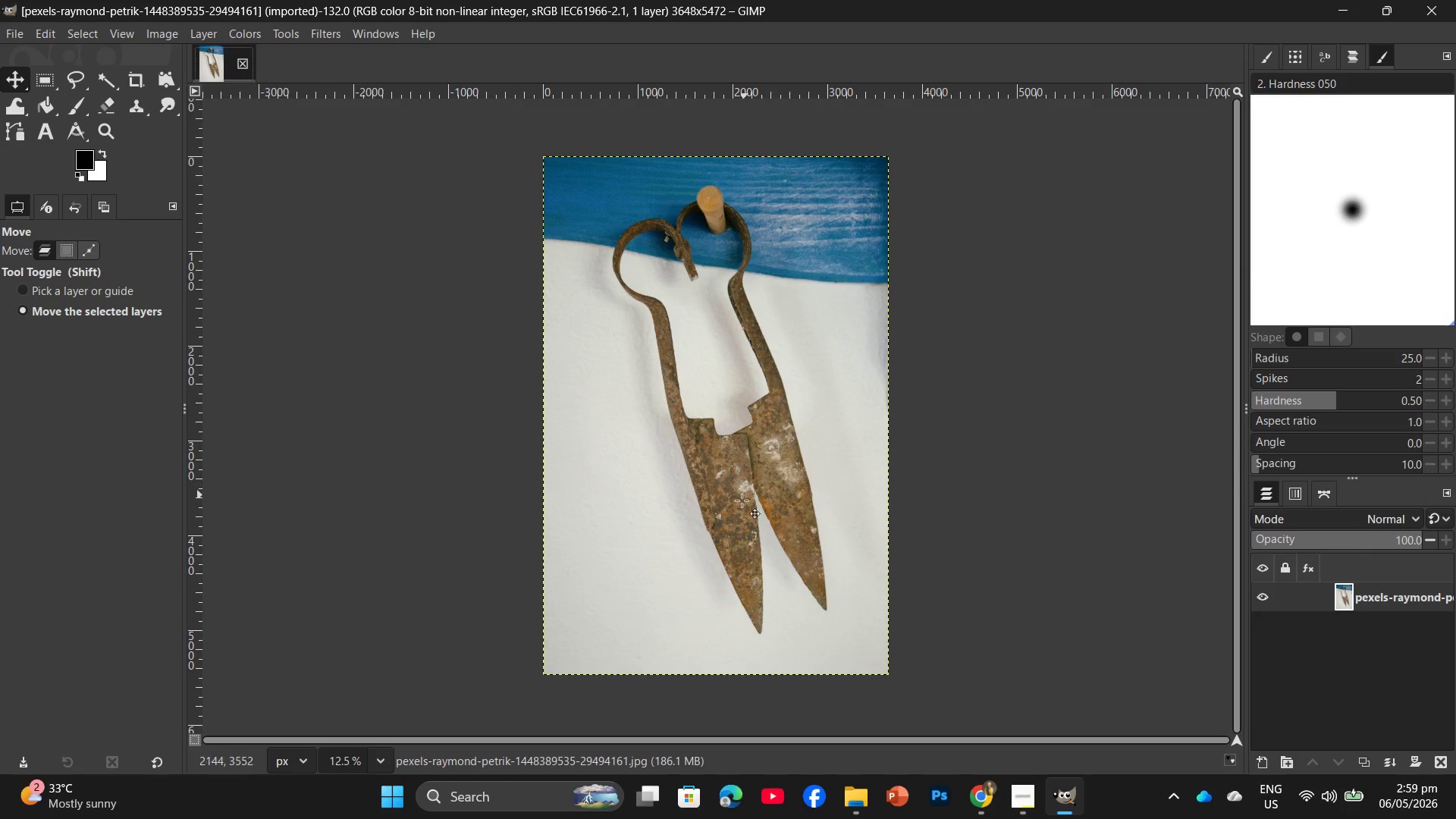 
left_click([159, 33])
 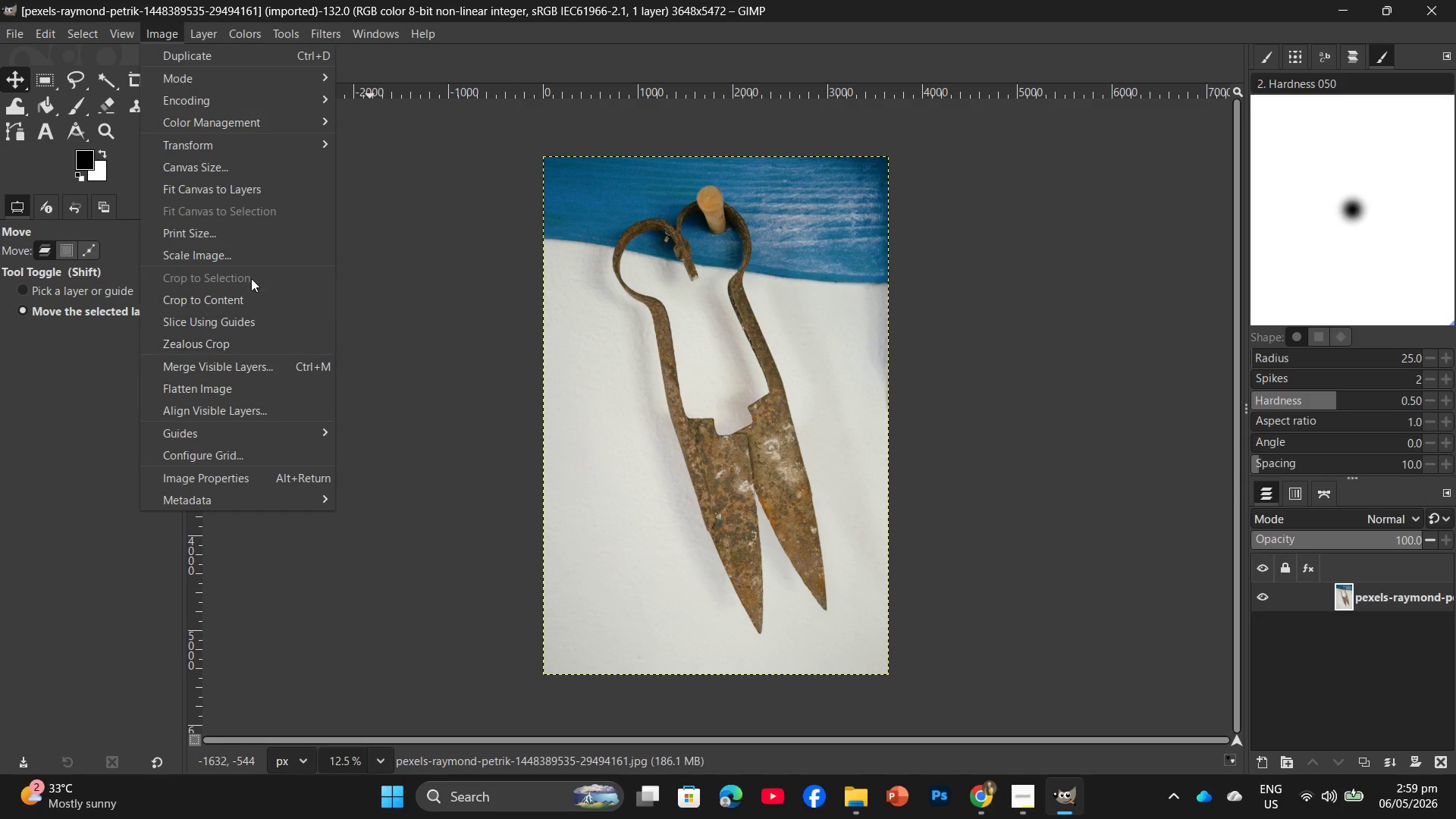 
left_click([256, 253])
 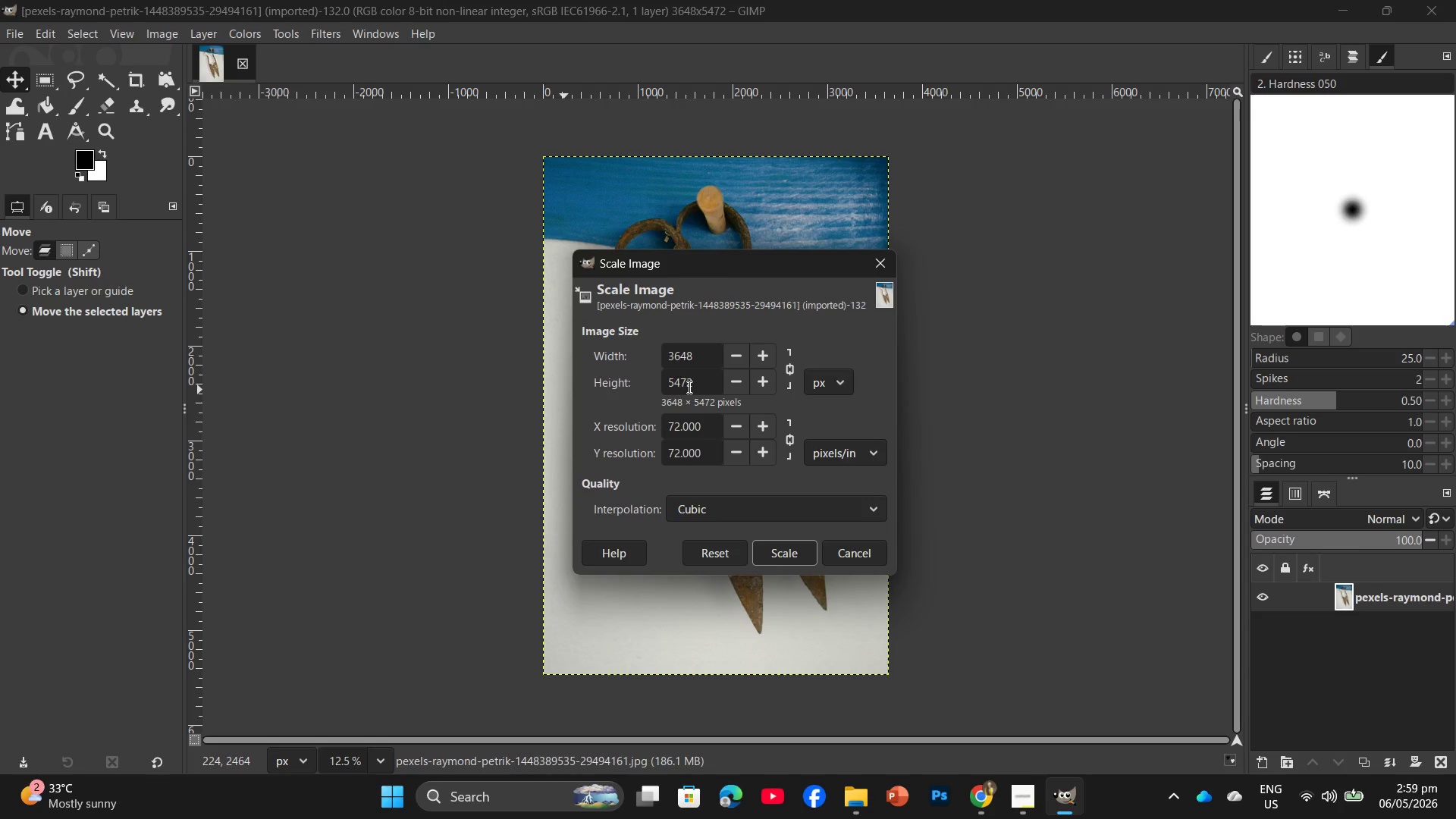 
left_click_drag(start_coordinate=[705, 386], to_coordinate=[626, 384])
 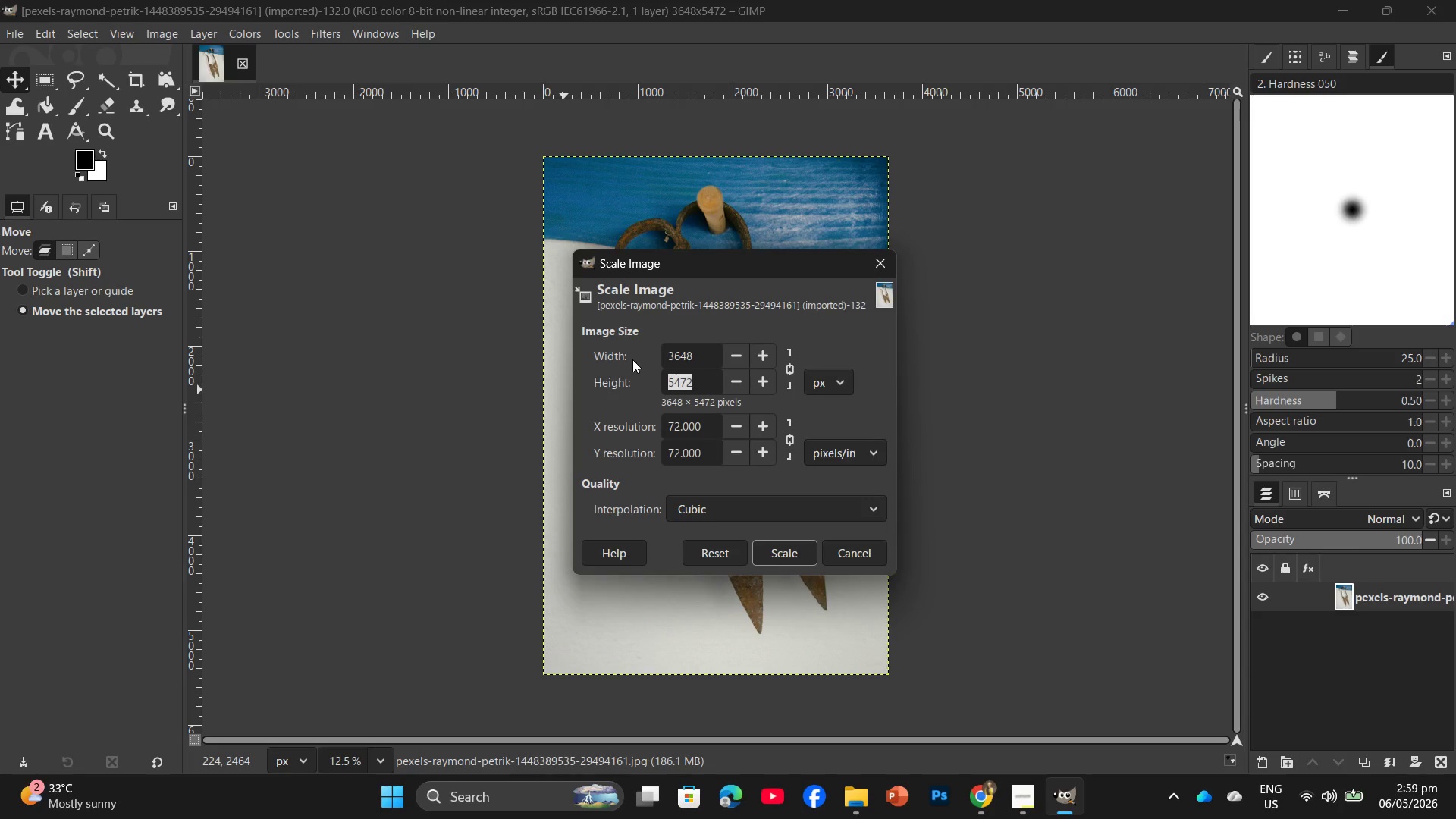 
key(Numpad2)
 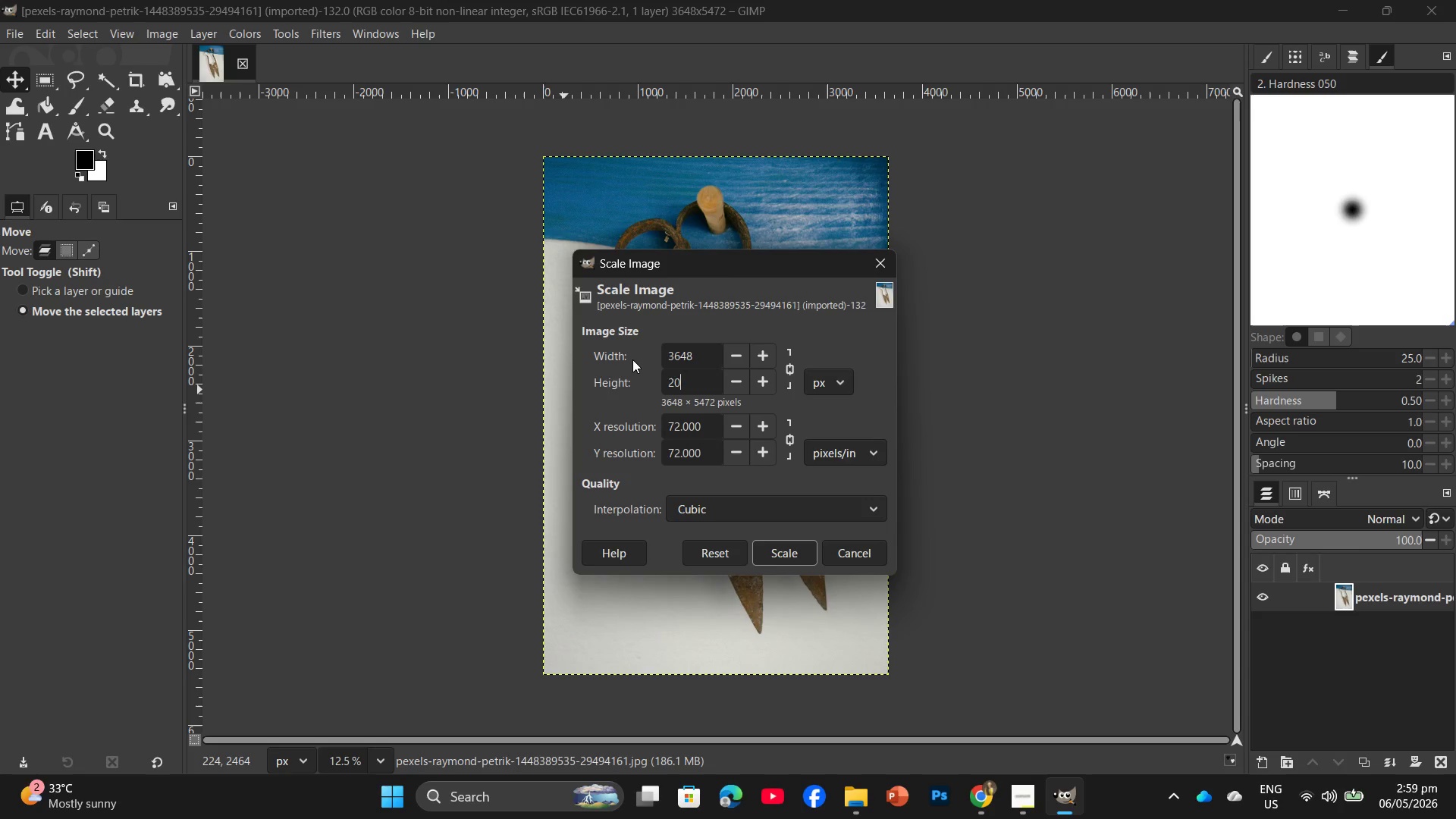 
key(Numpad0)
 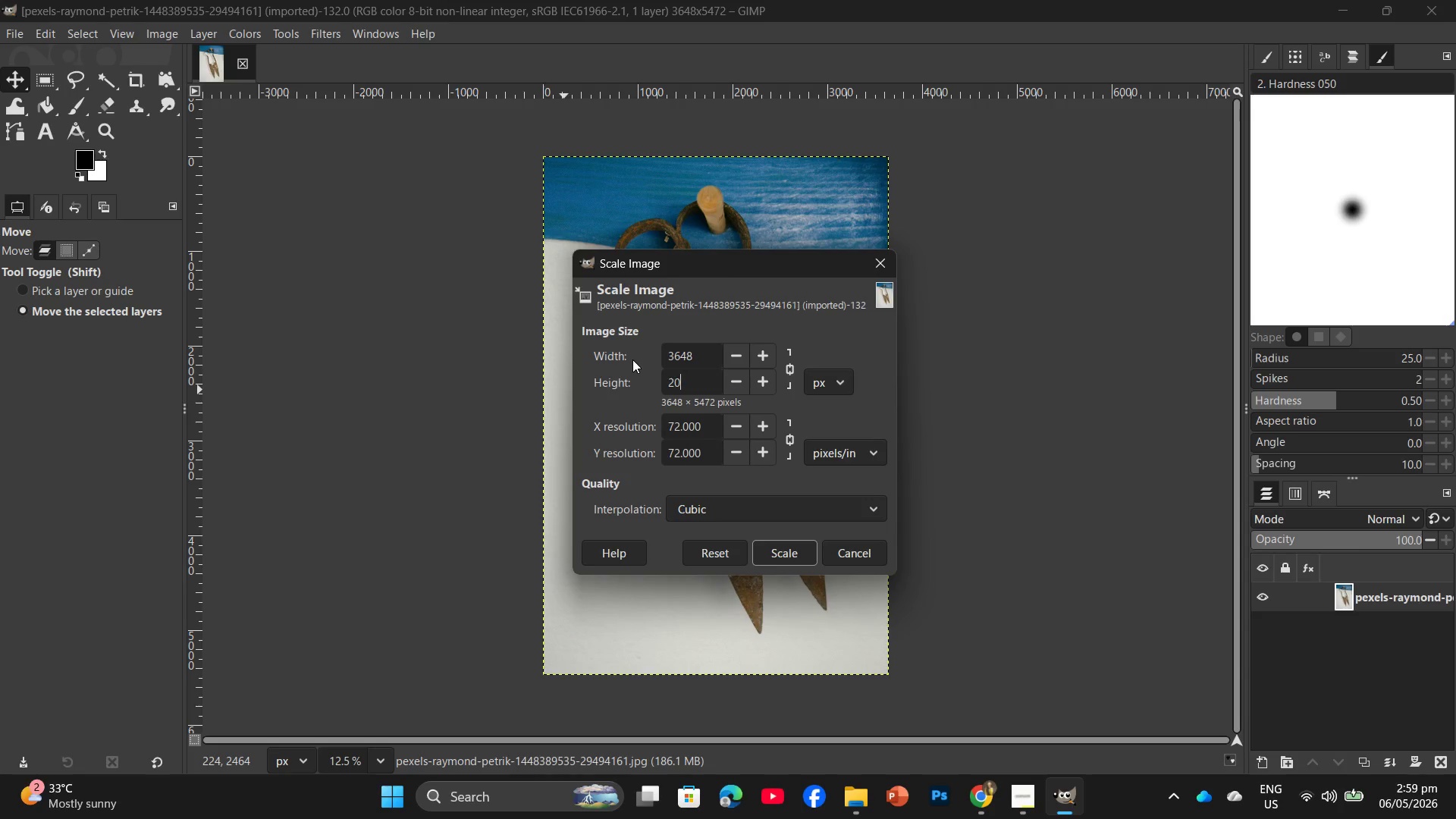 
key(Numpad0)
 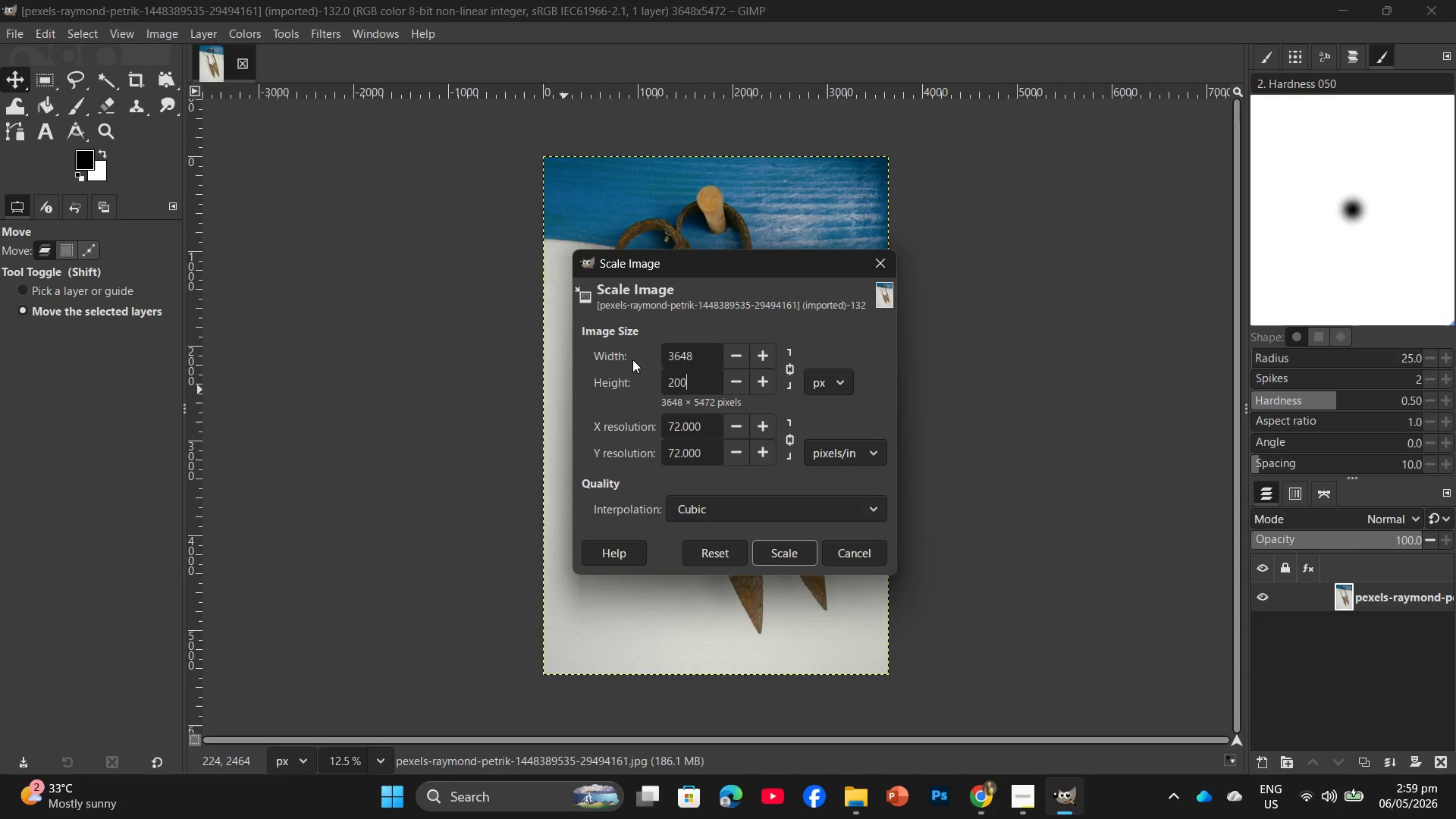 
key(Numpad0)
 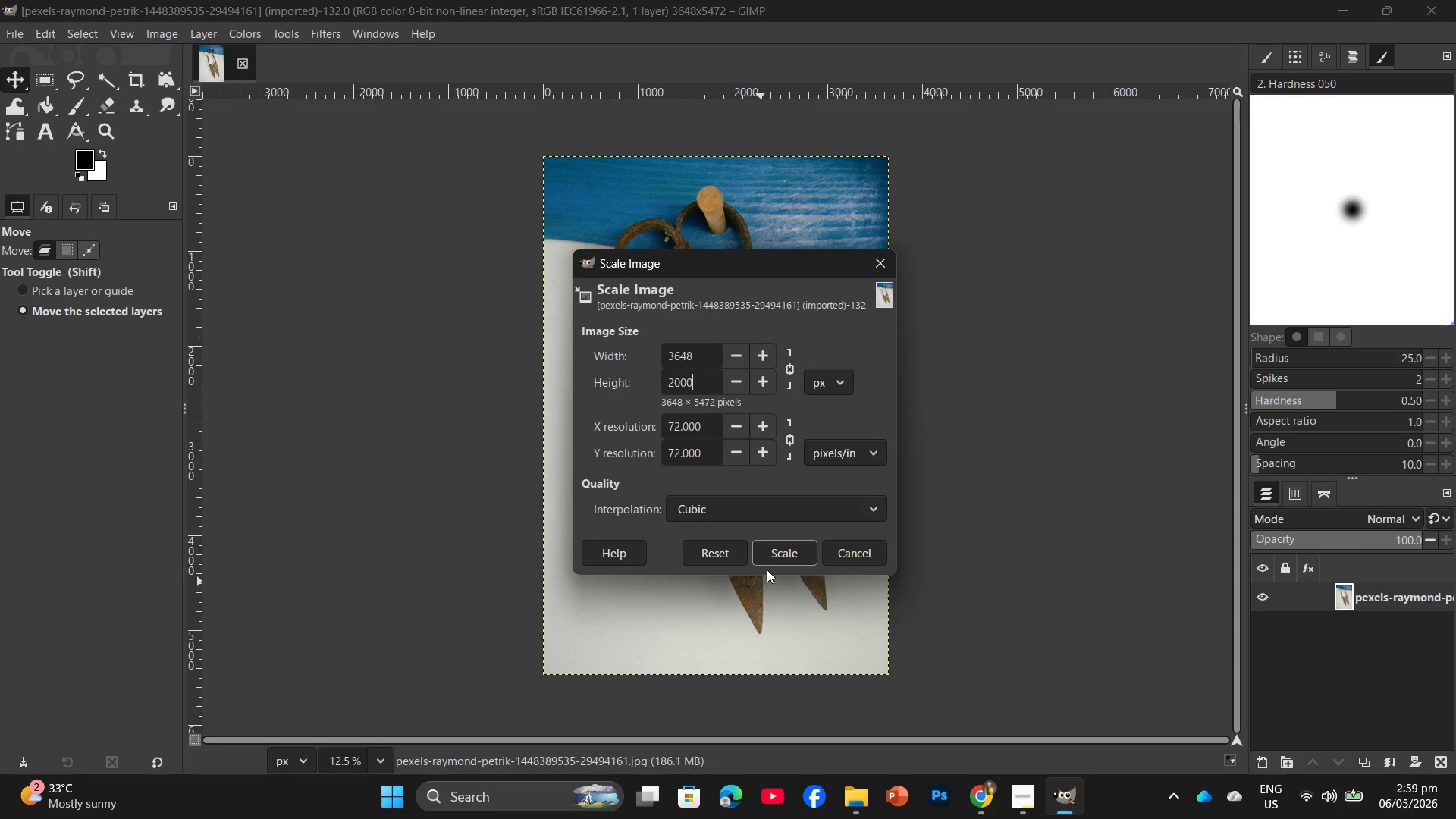 
left_click([777, 557])
 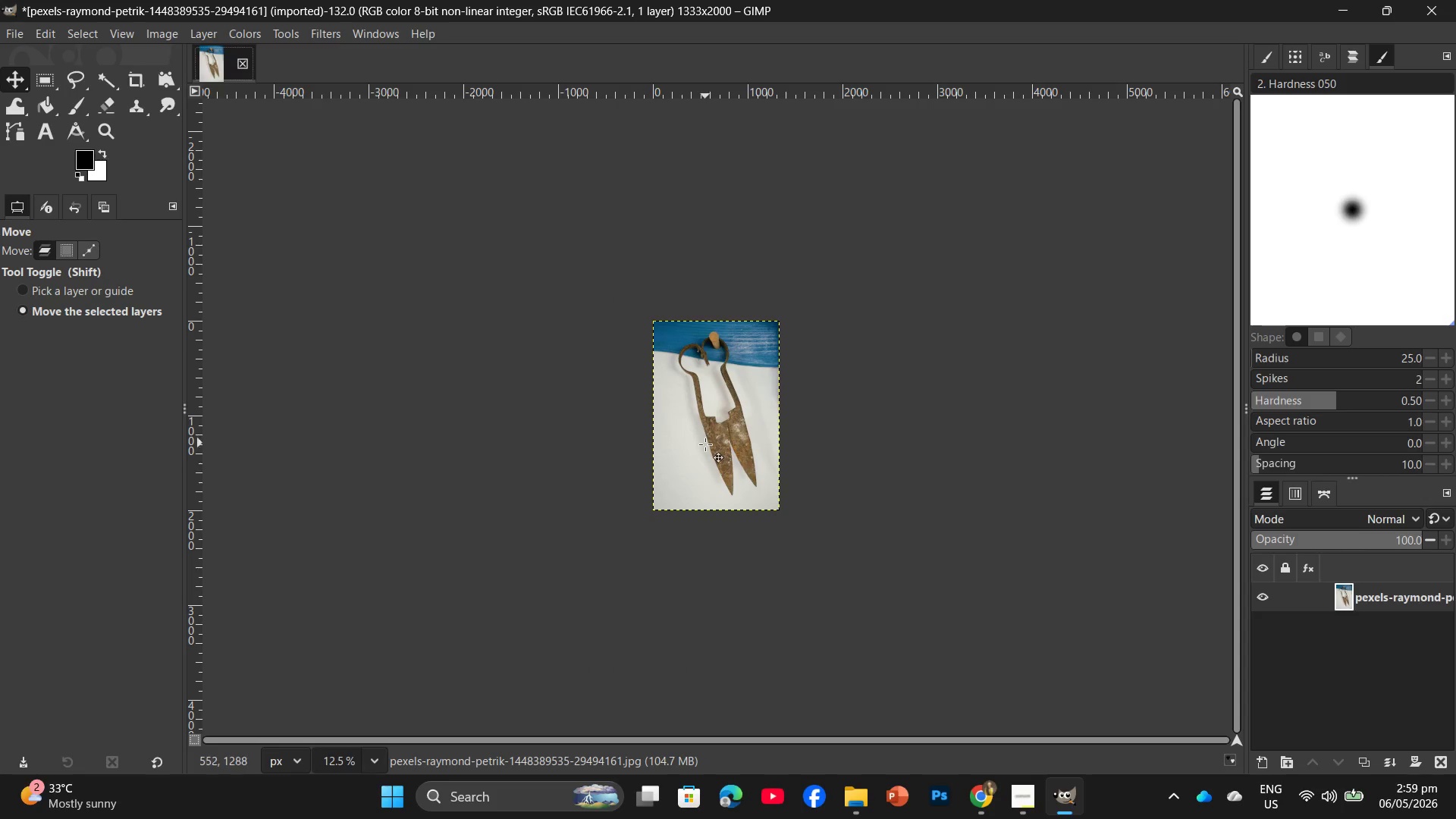 
hold_key(key=ControlLeft, duration=1.3)
scroll: coordinate [657, 362], scroll_direction: up, amount: 14.0
 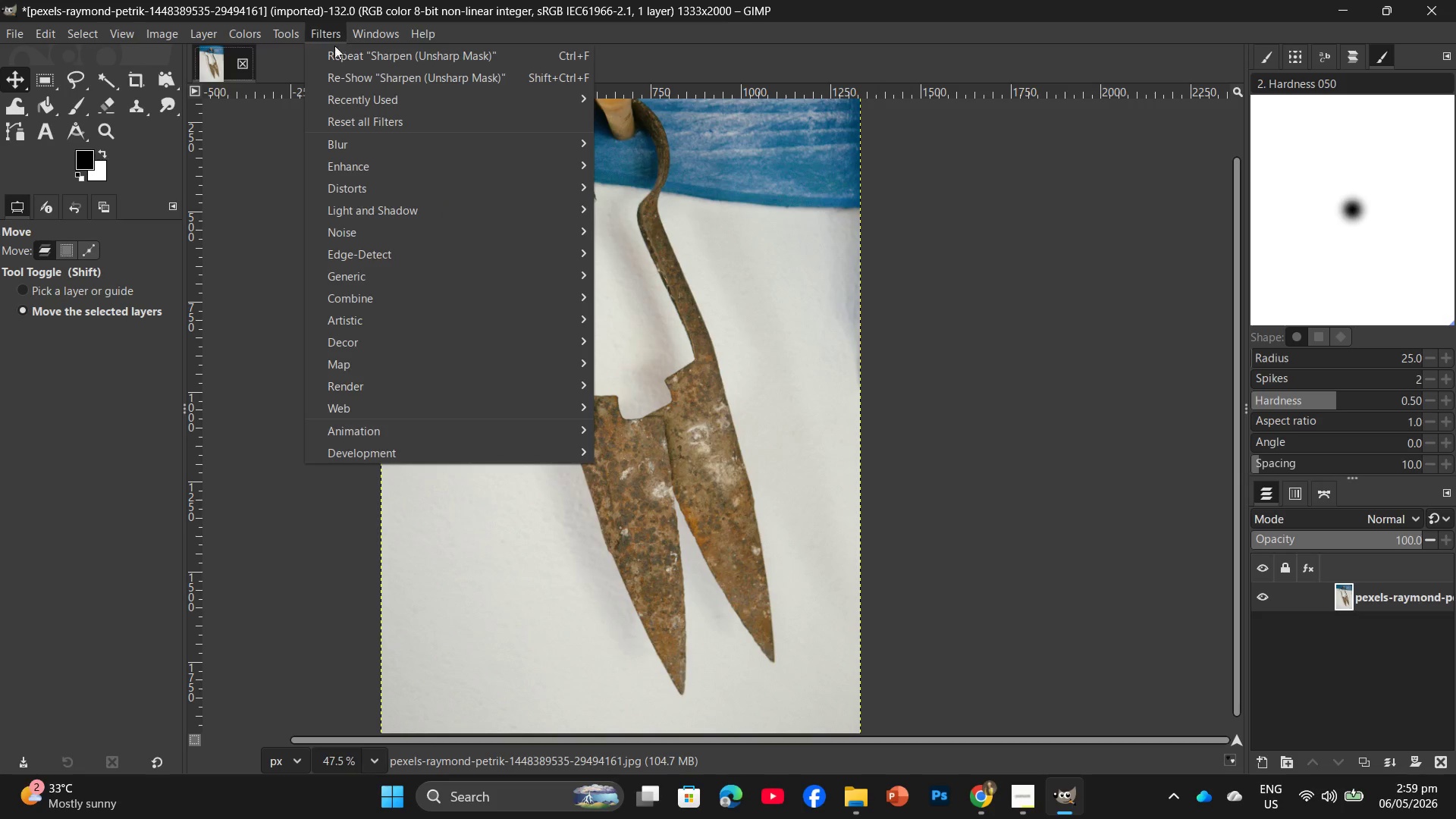 
left_click([447, 171])
 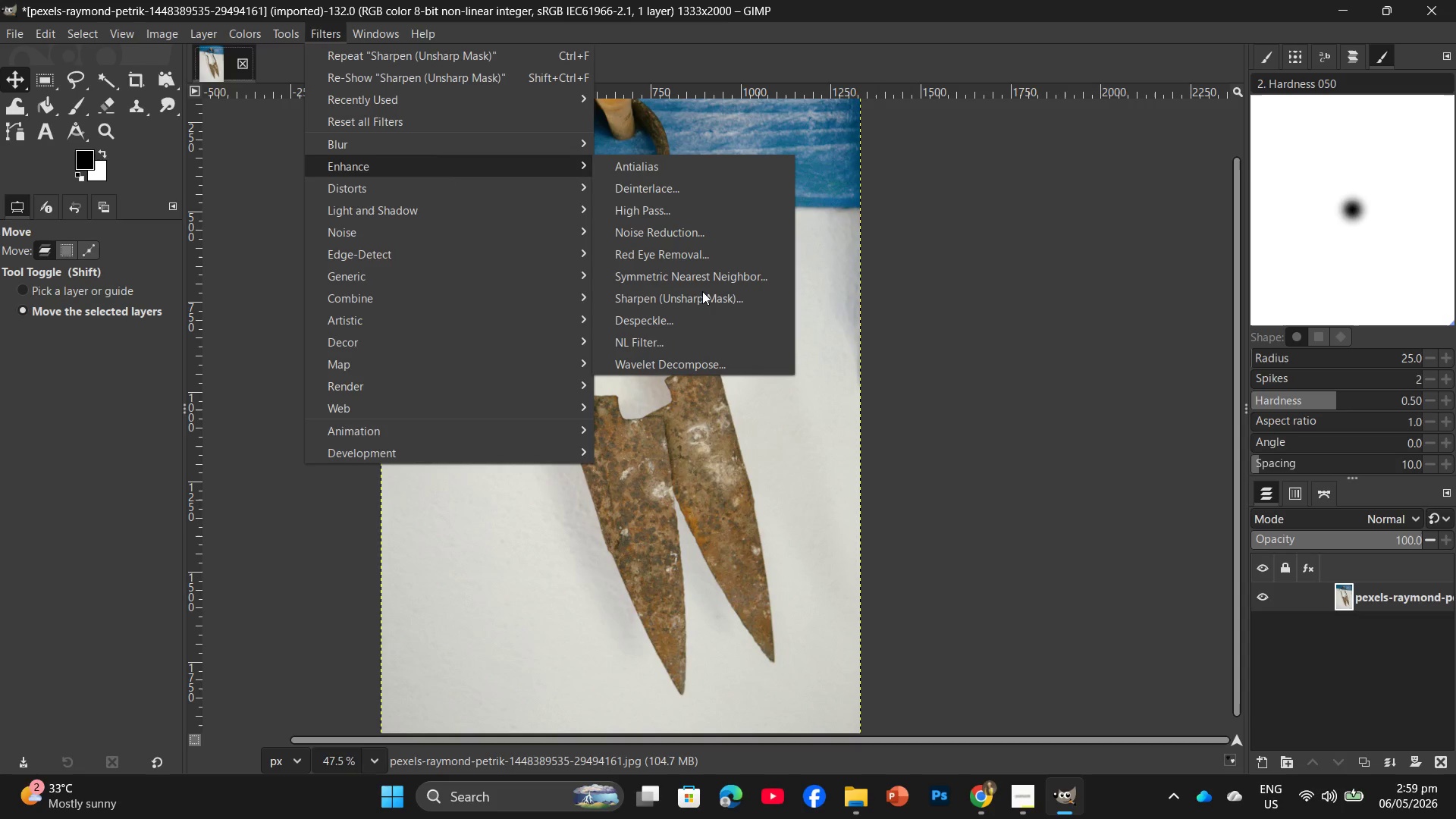 
left_click([704, 294])
 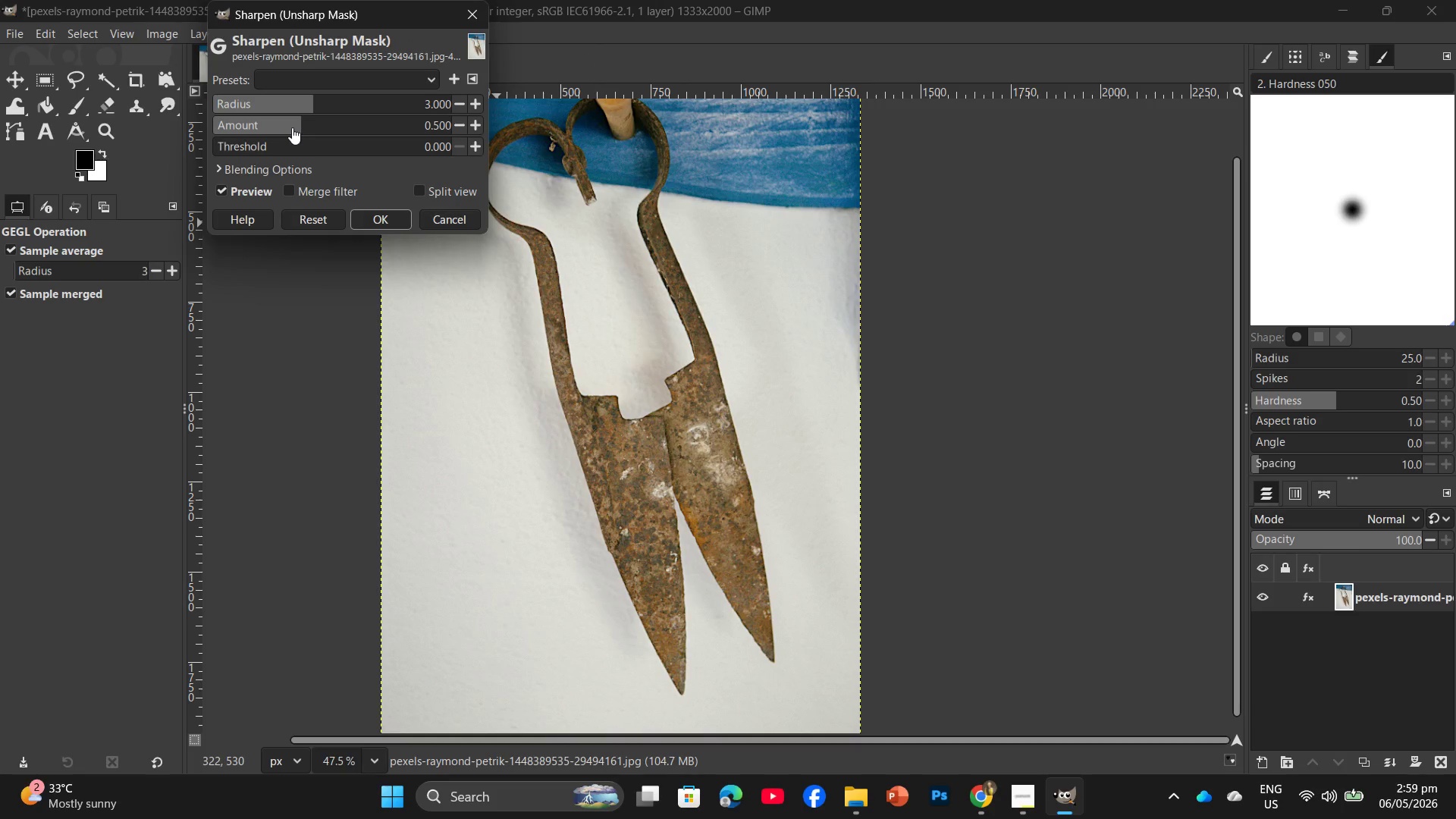 
left_click_drag(start_coordinate=[295, 126], to_coordinate=[310, 127])
 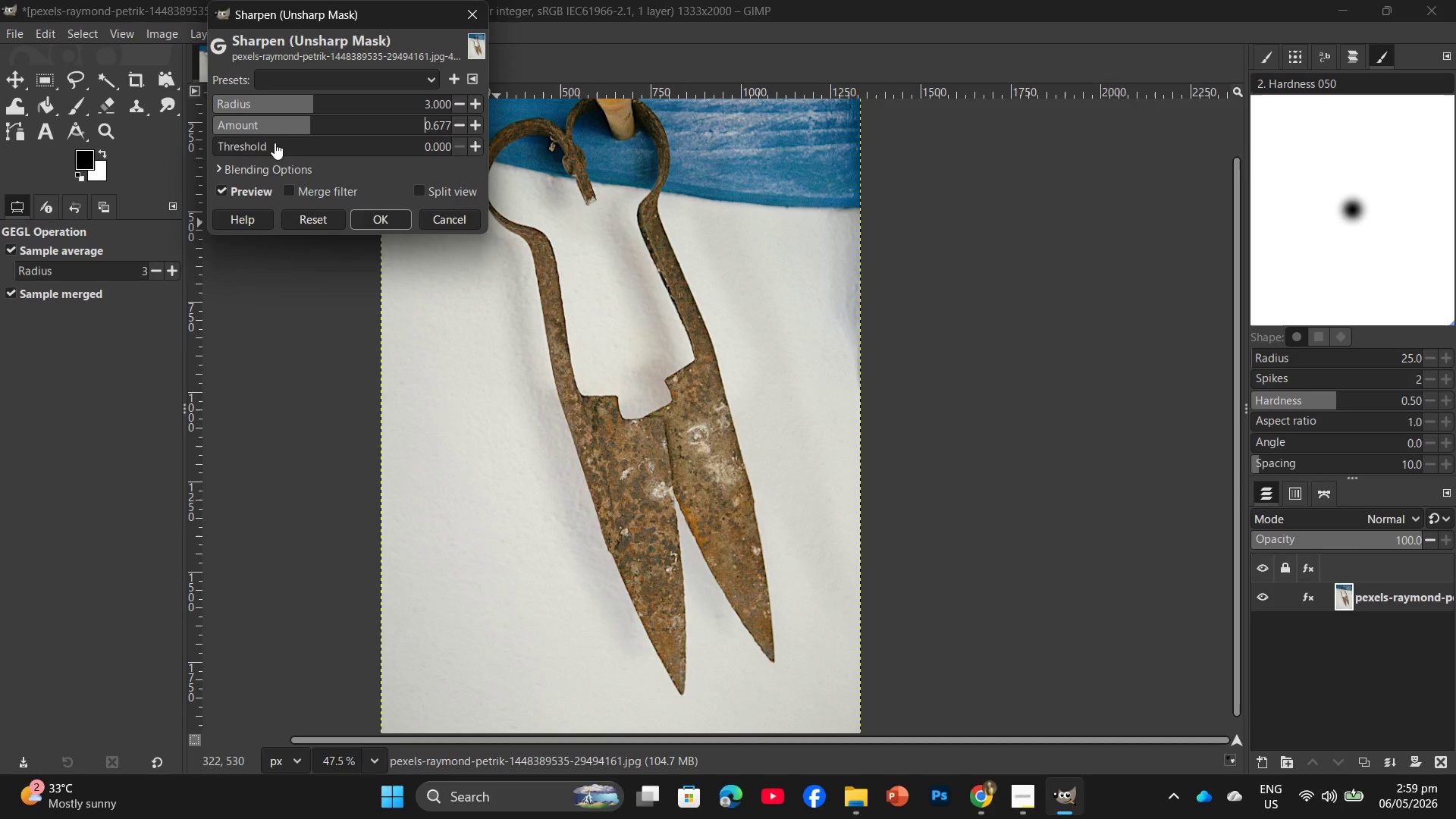 
left_click_drag(start_coordinate=[265, 145], to_coordinate=[304, 150])
 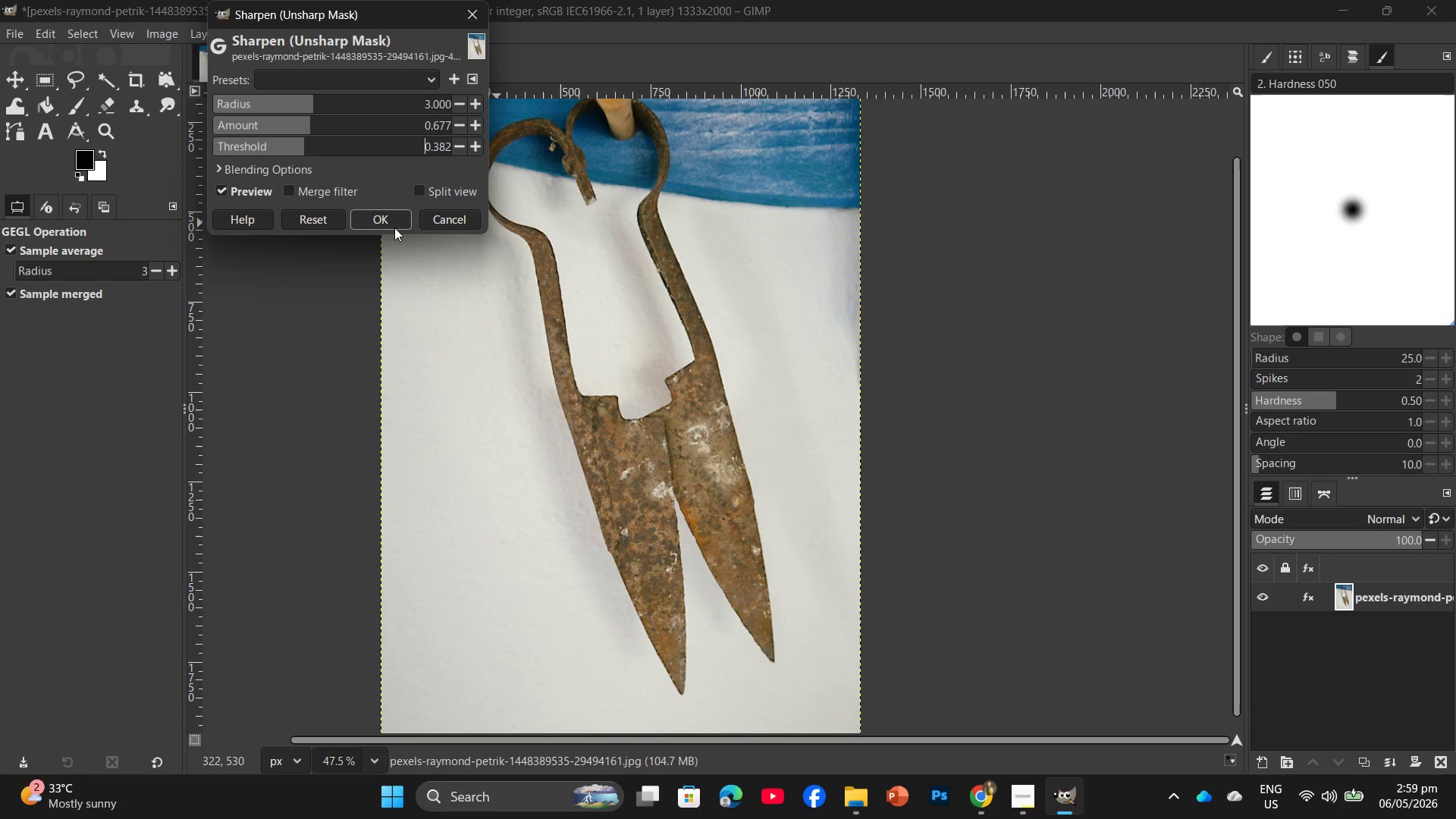 
left_click([393, 224])
 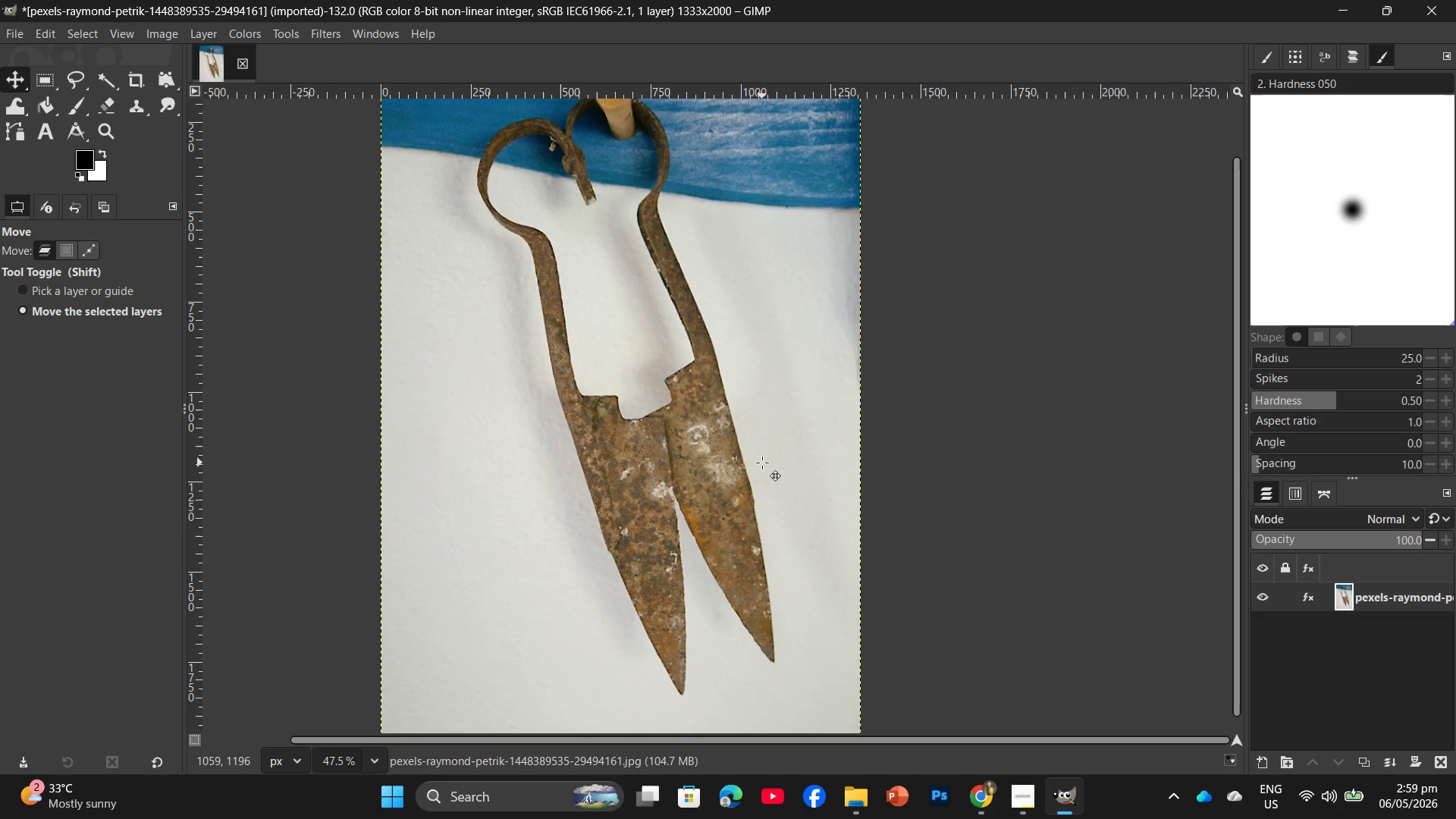 
key(Control+Shift+E)
 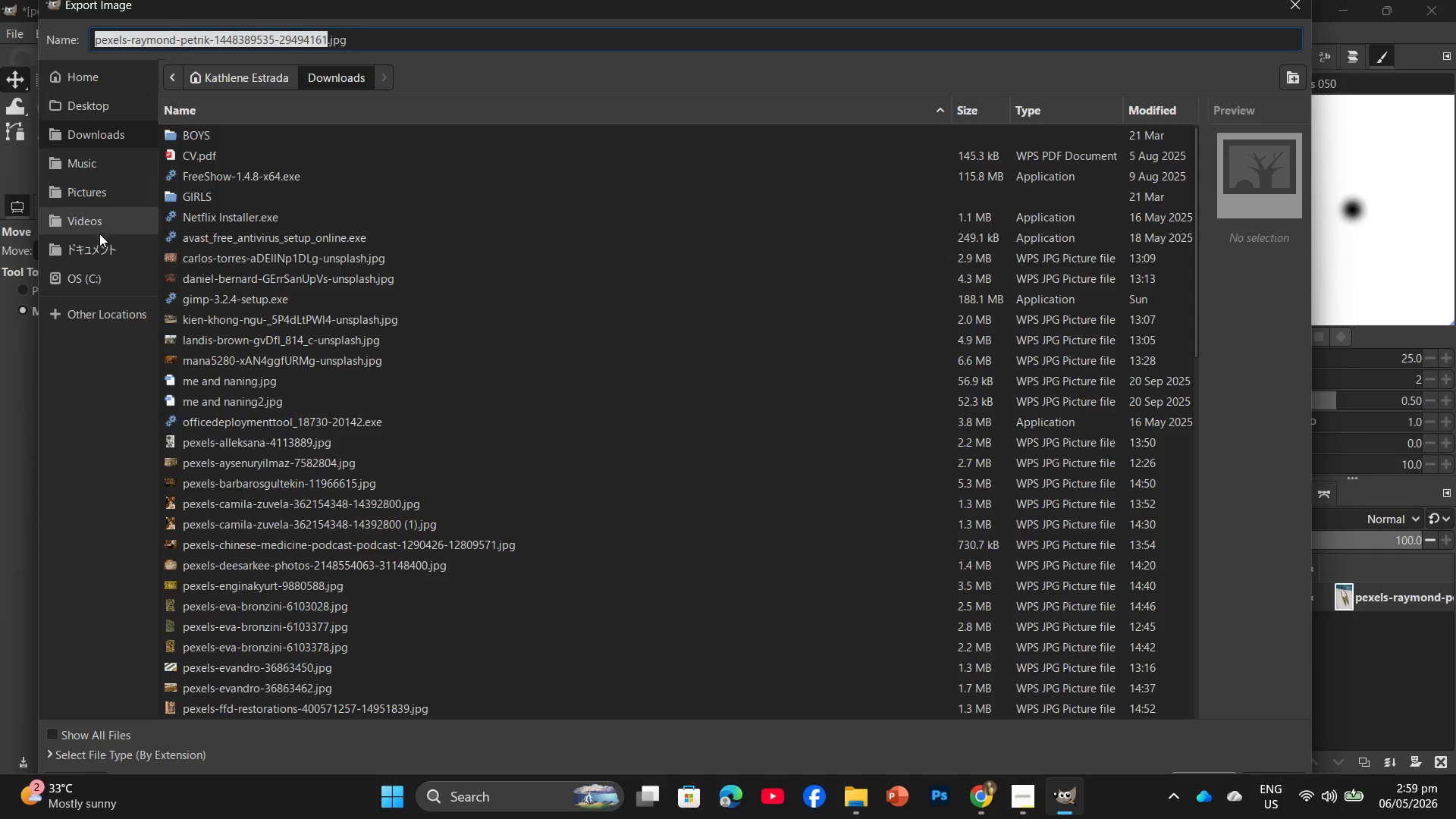 
left_click([97, 81])
 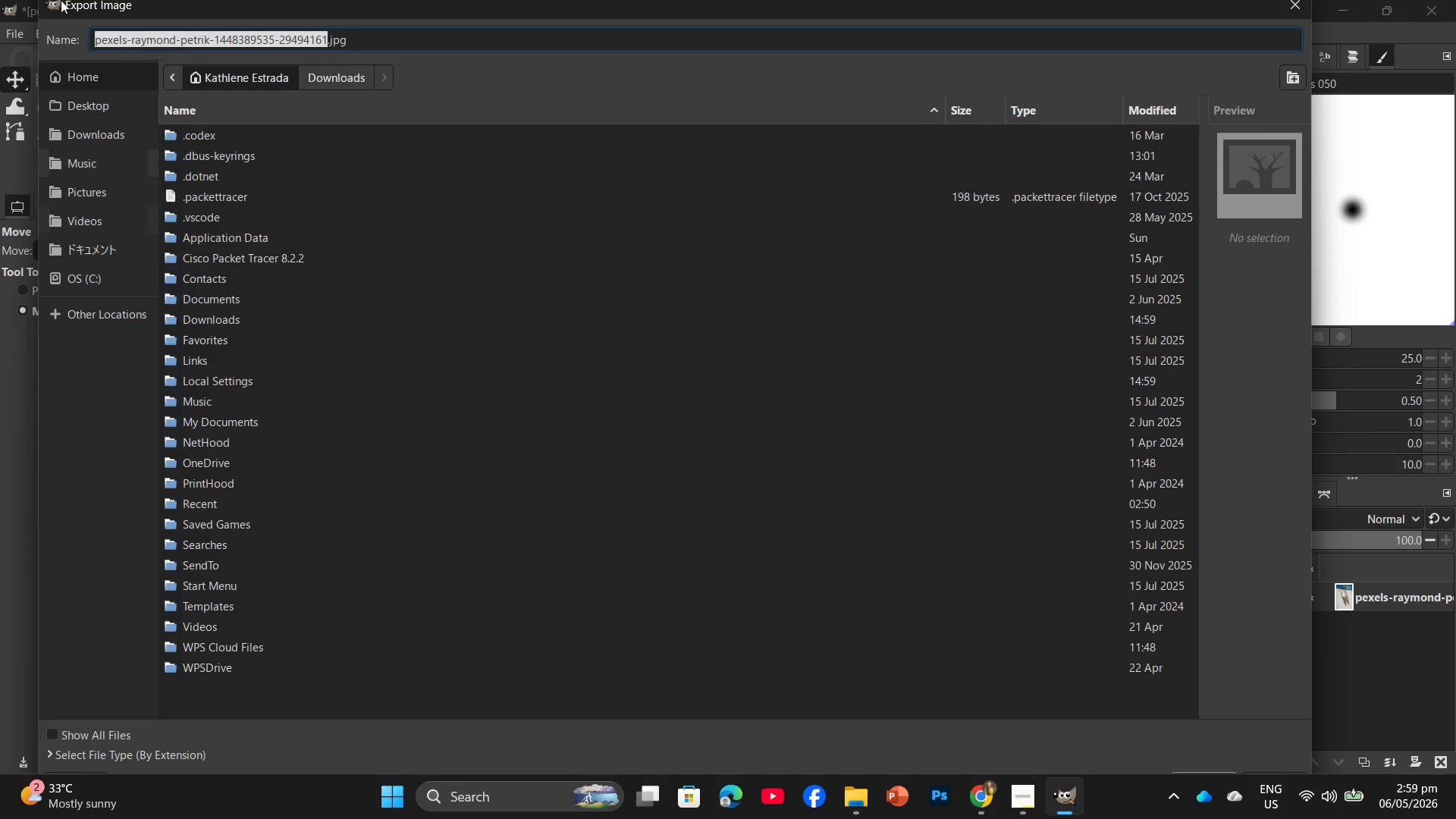 
left_click([108, 98])
 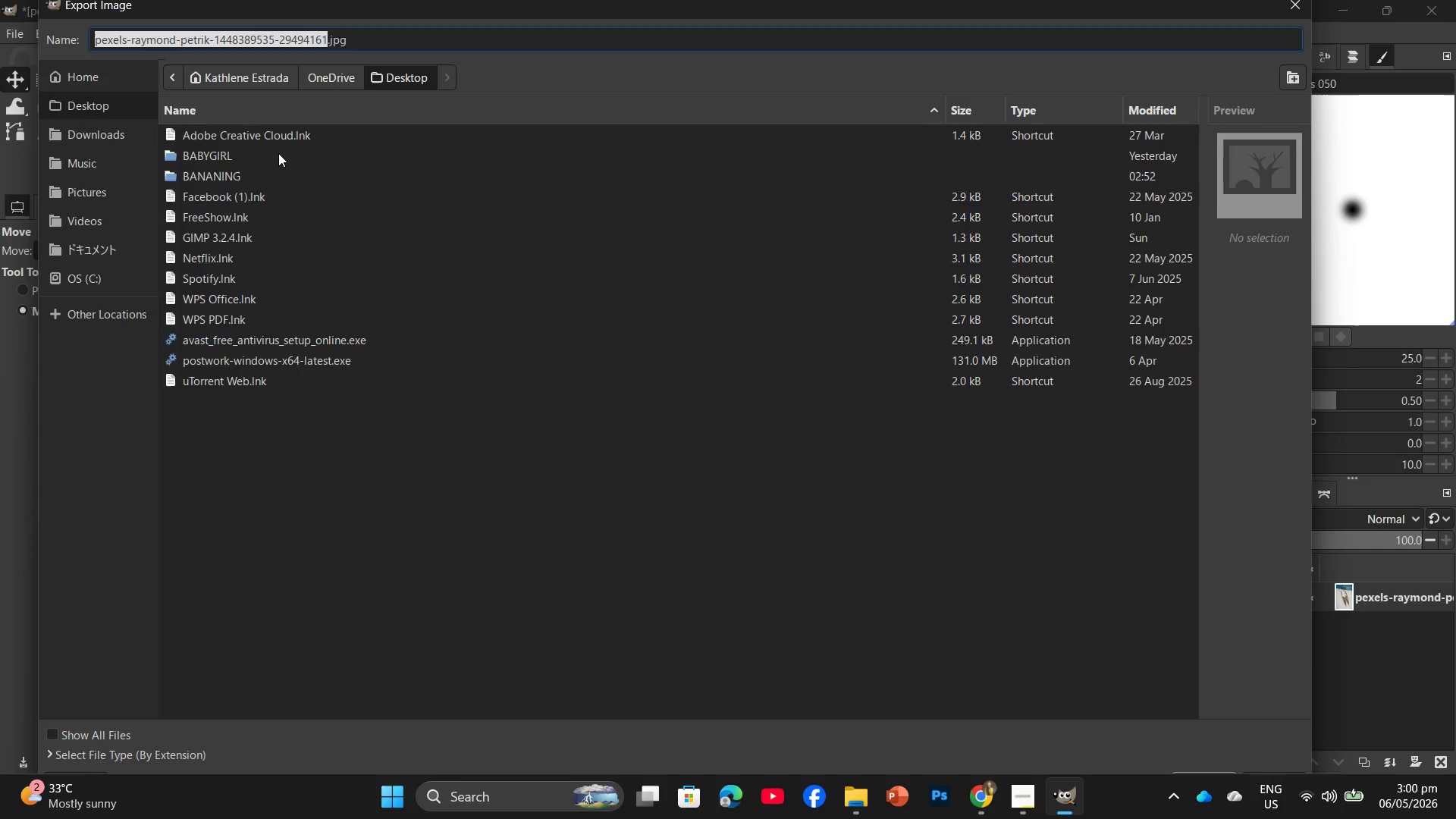 
double_click([278, 153])
 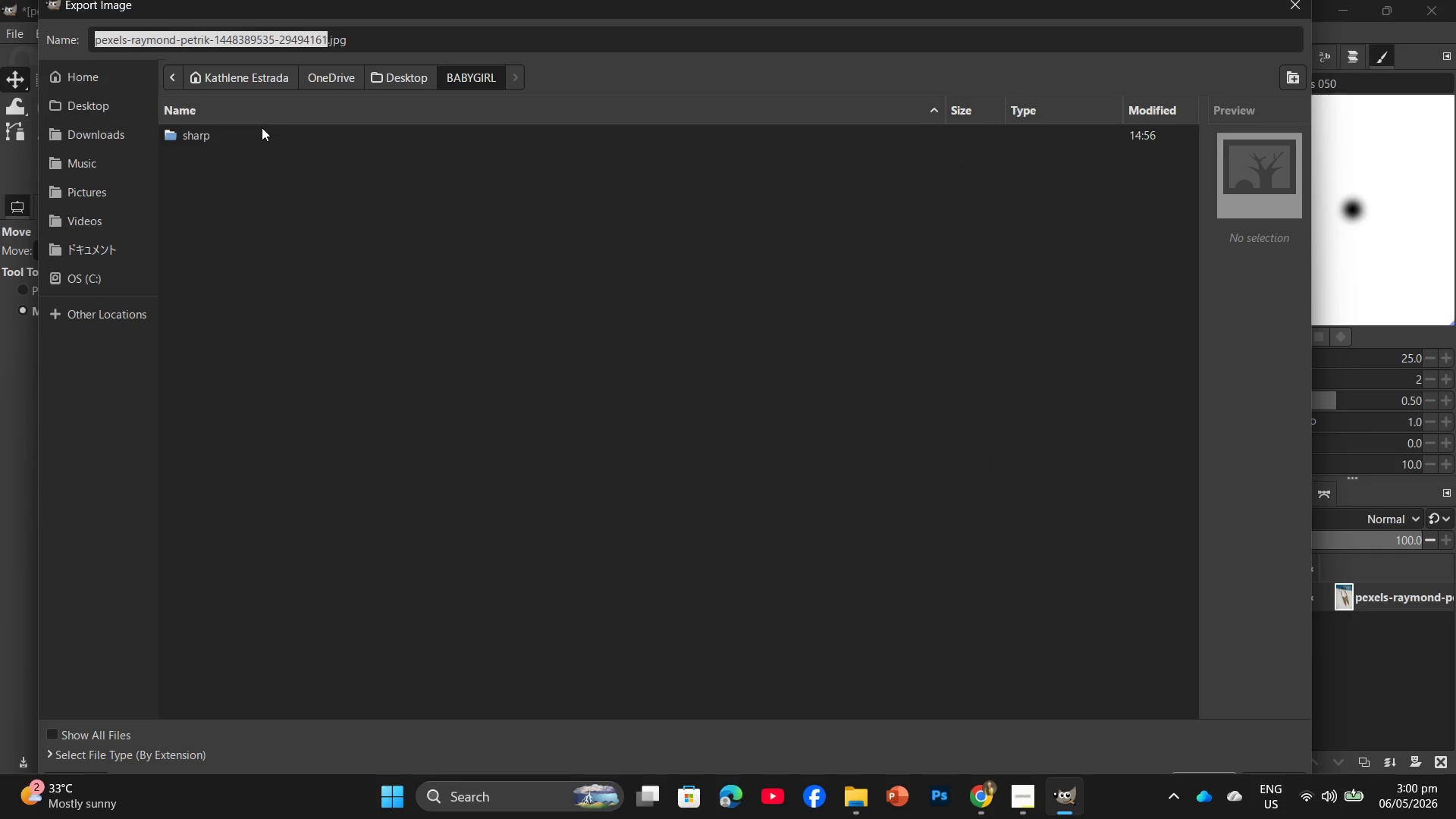 
left_click([263, 131])
 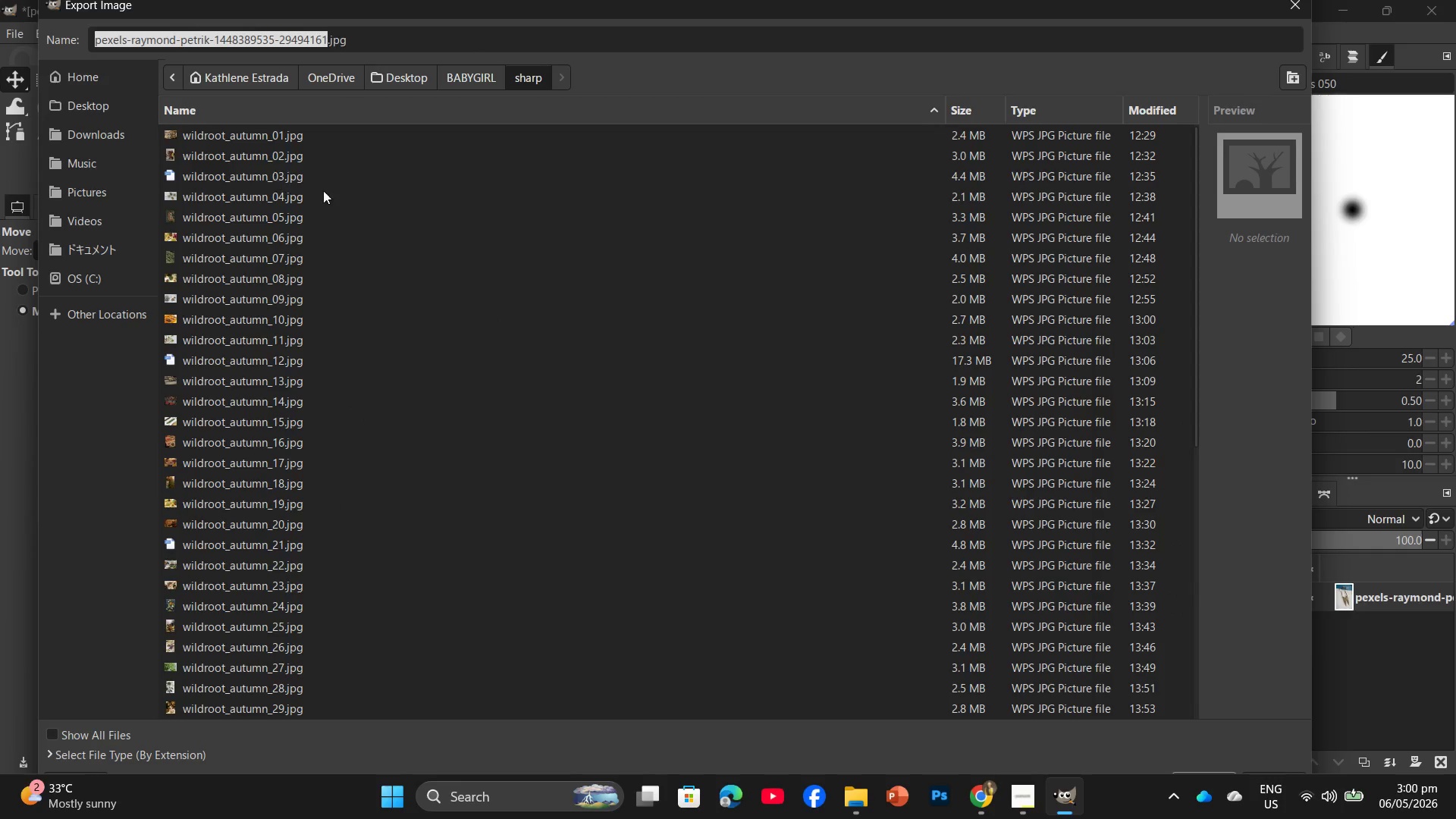 
scroll: coordinate [412, 701], scroll_direction: down, amount: 12.0
 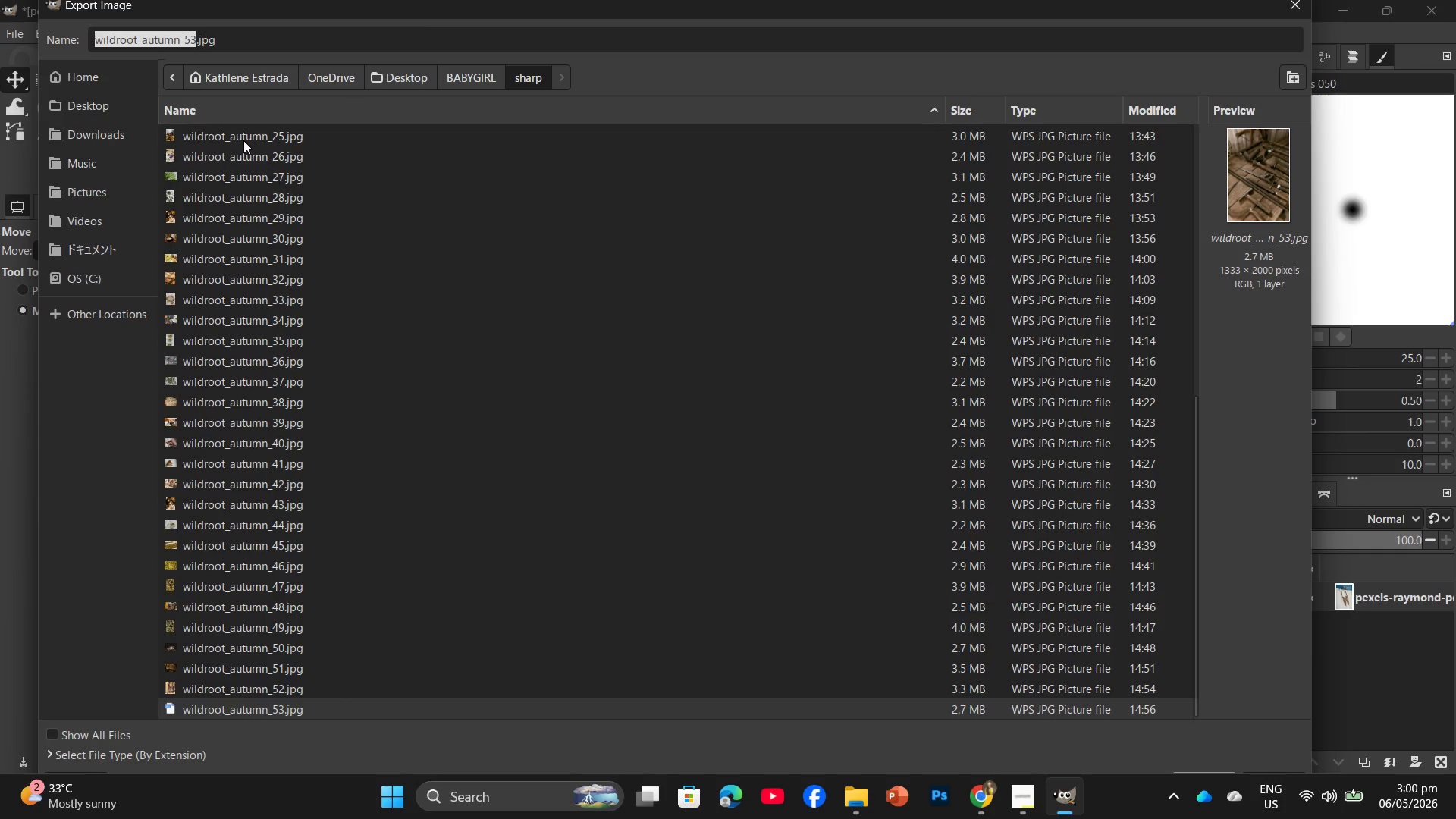 
left_click([192, 42])
 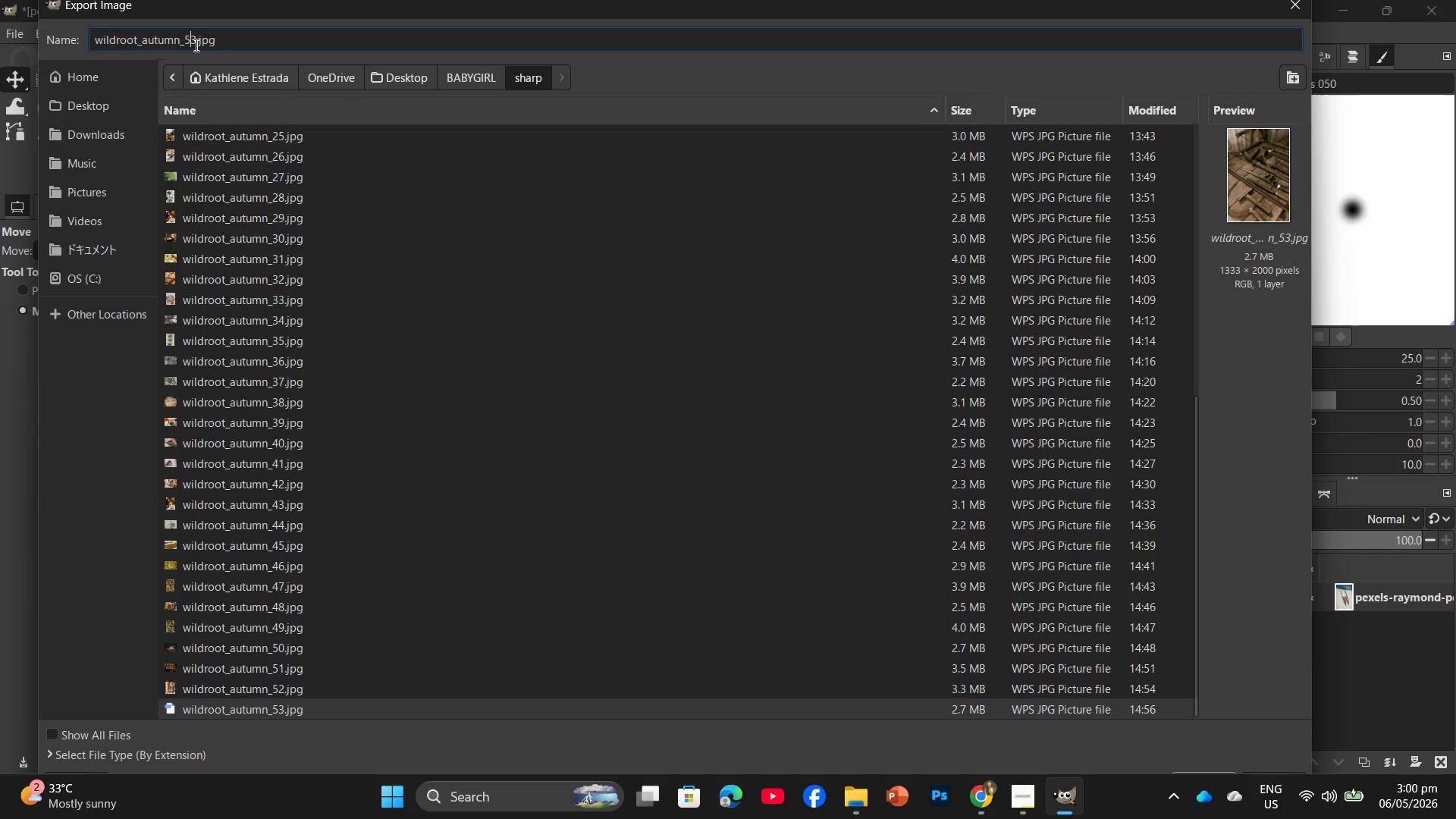 
left_click([195, 44])
 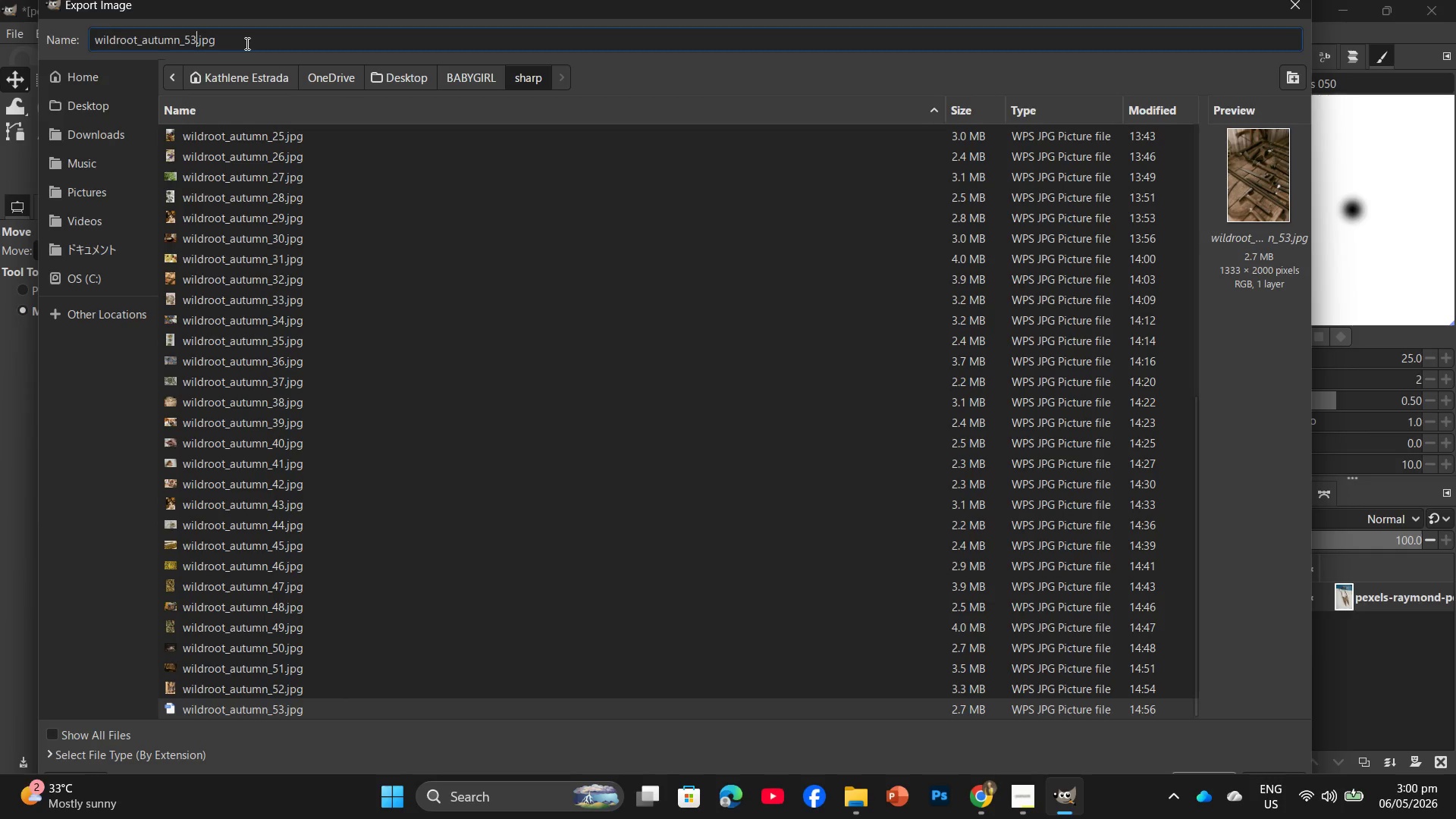 
key(Backspace)
 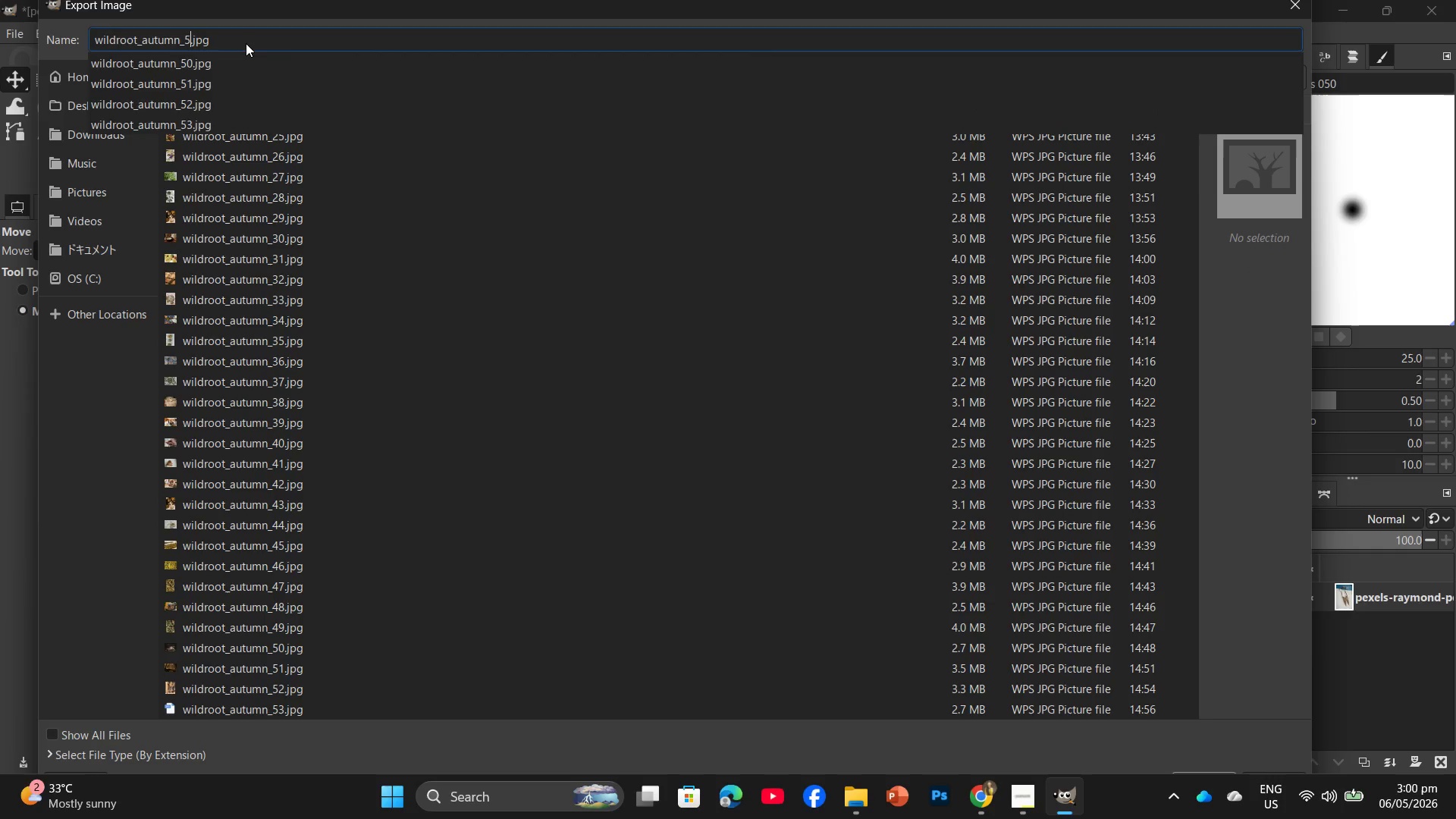 
key(Numpad4)
 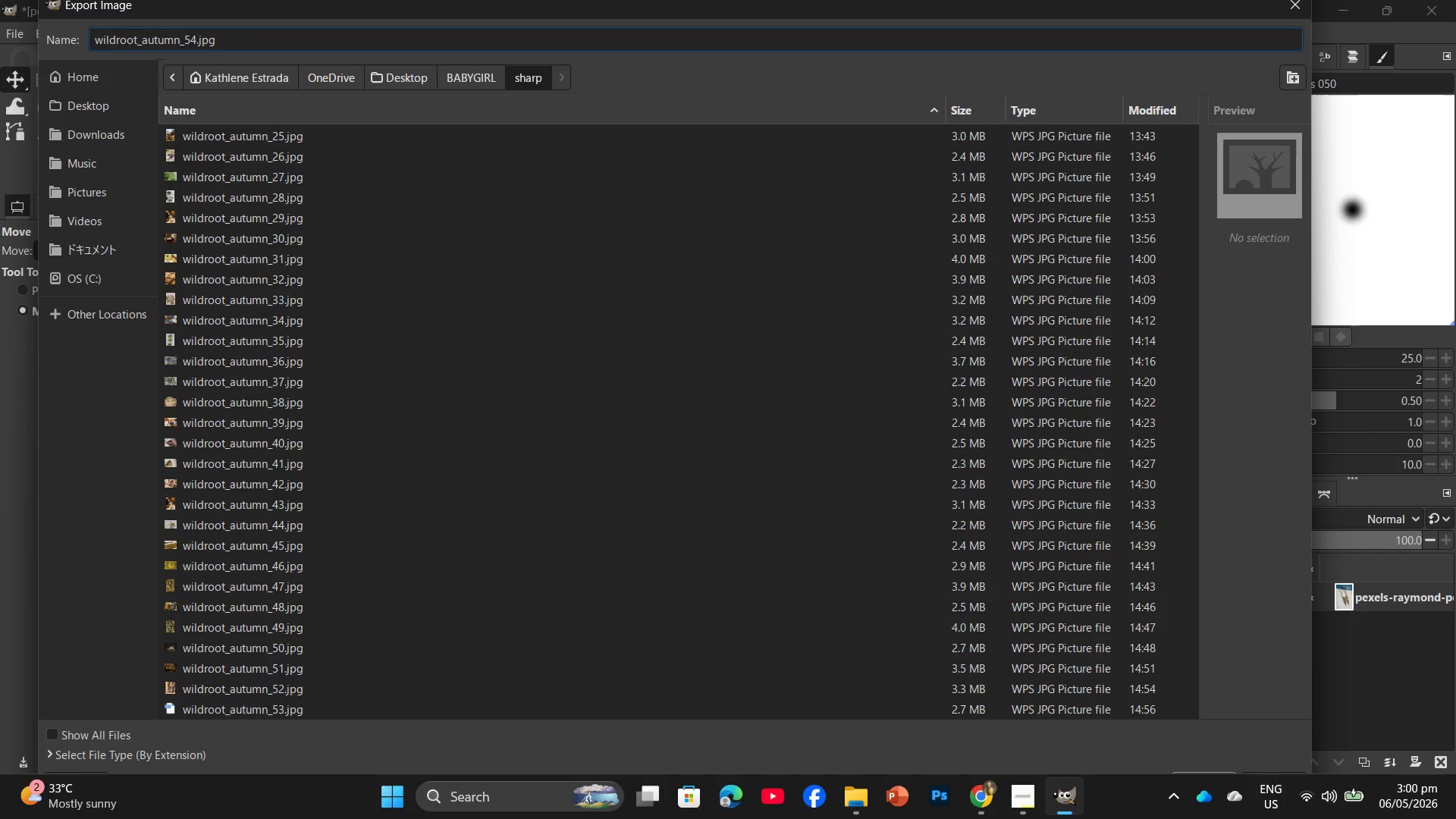 
key(NumpadEnter)
 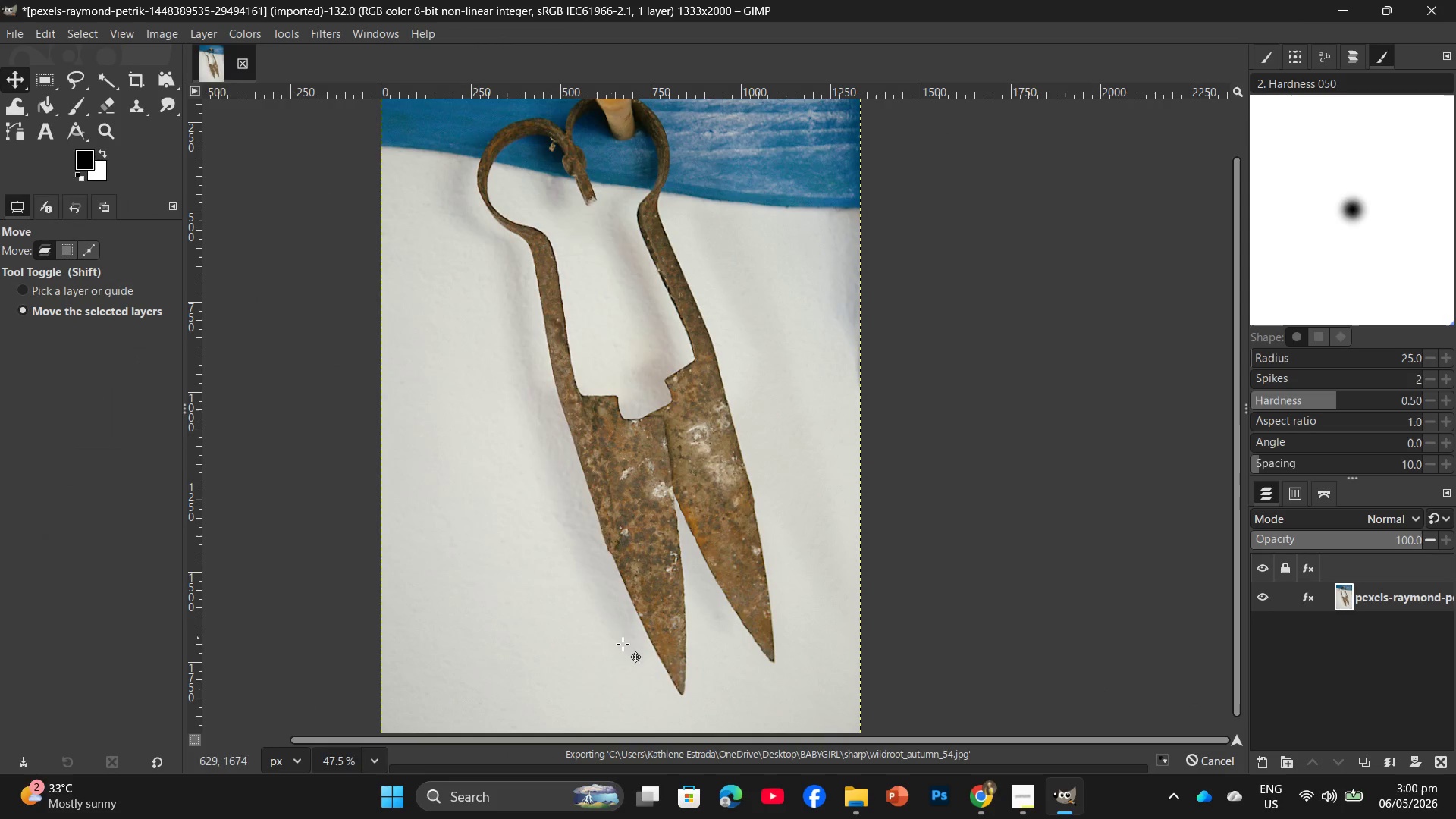 
left_click([1022, 818])